 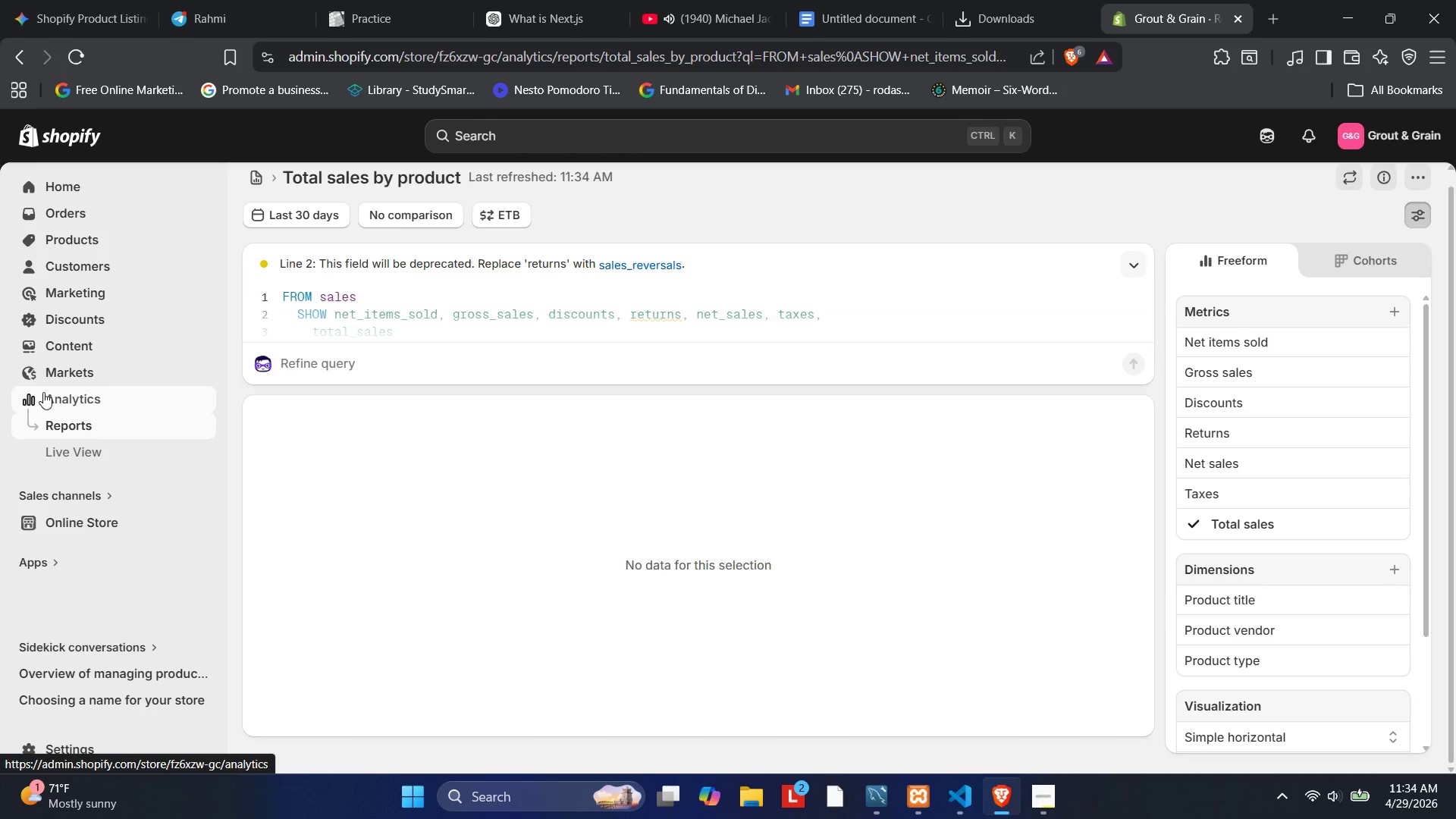 
mouse_move([55, 361])
 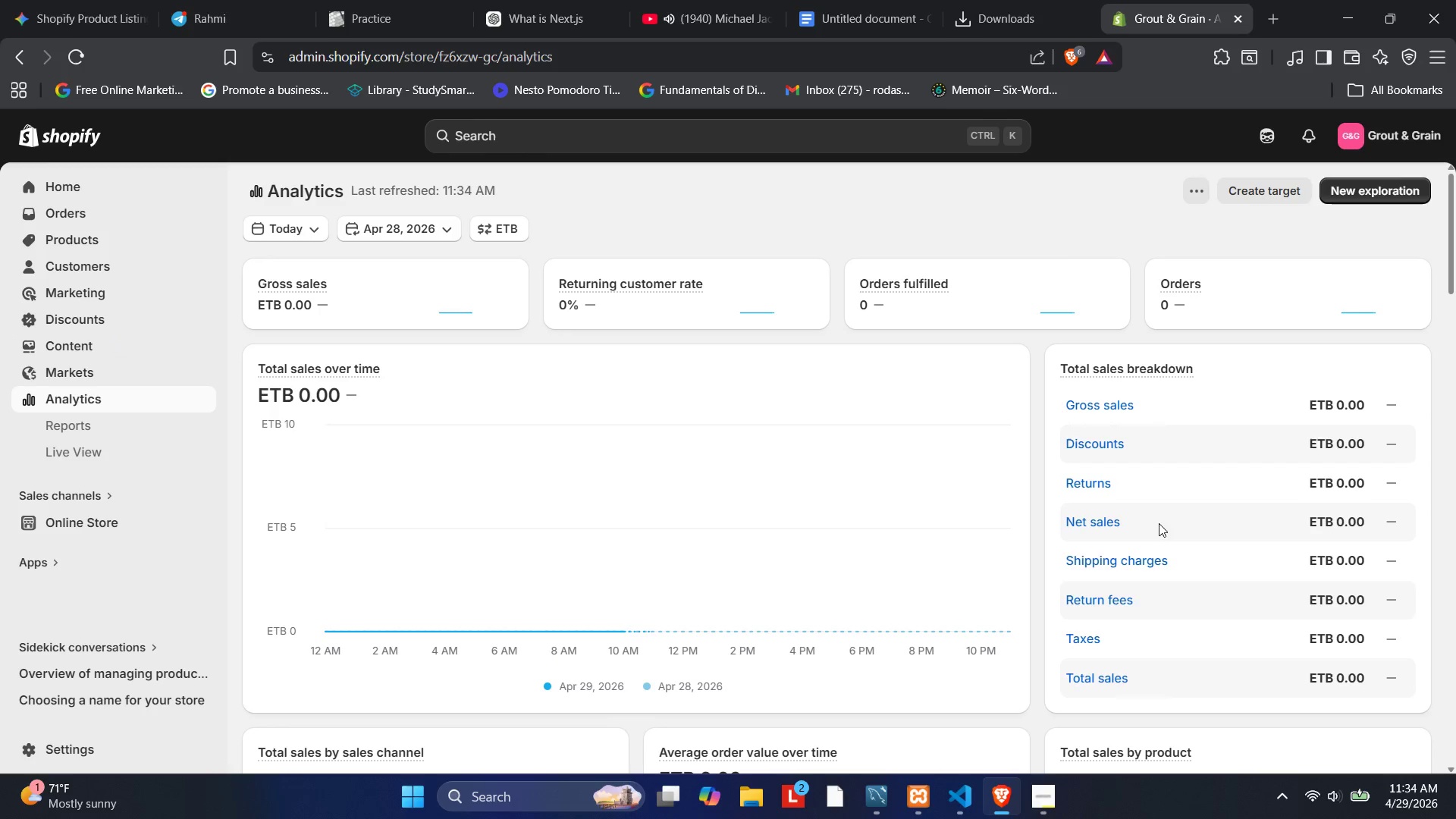 
wait(9.47)
 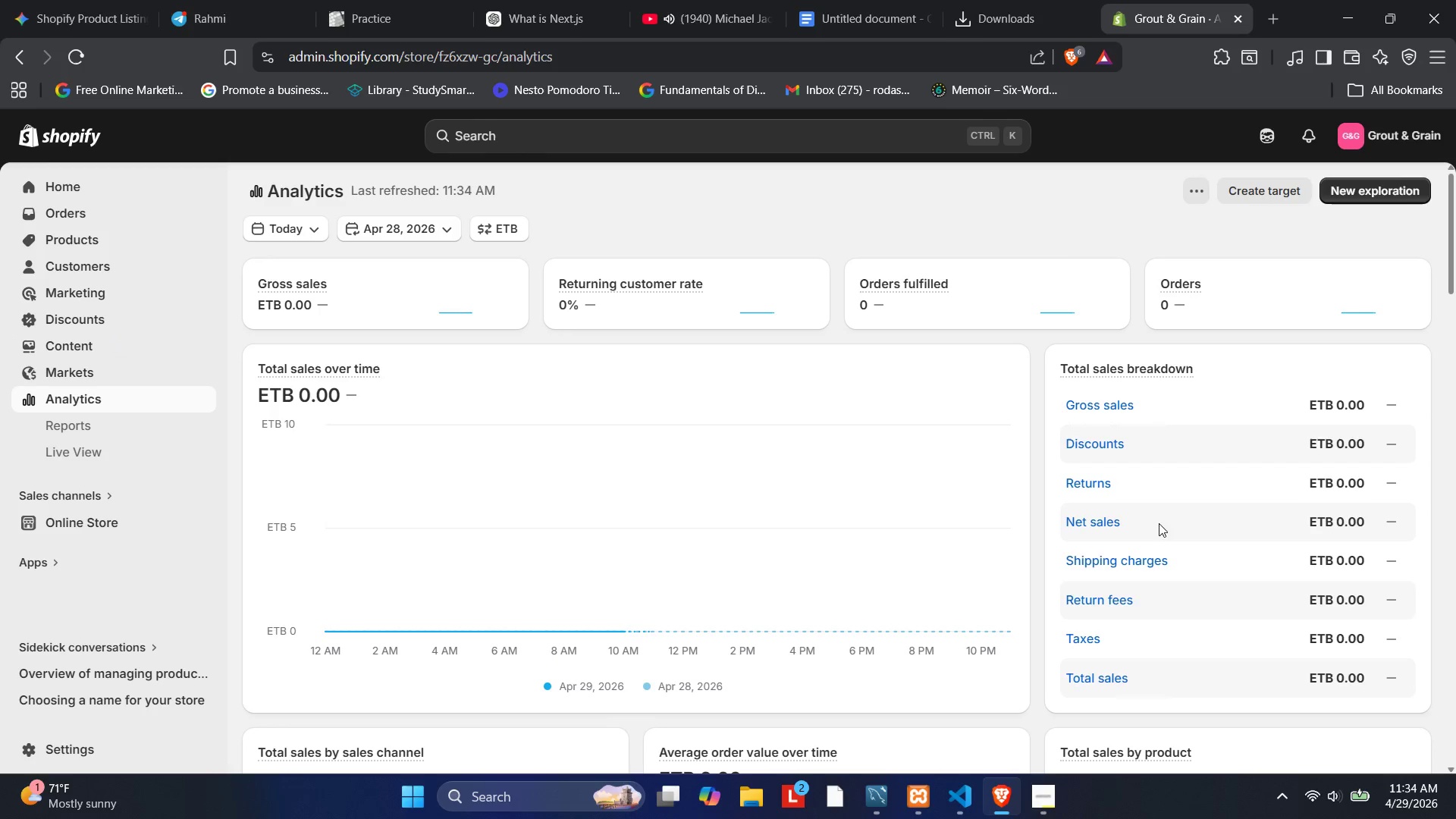 
scroll: coordinate [562, 482], scroll_direction: down, amount: 1.0
 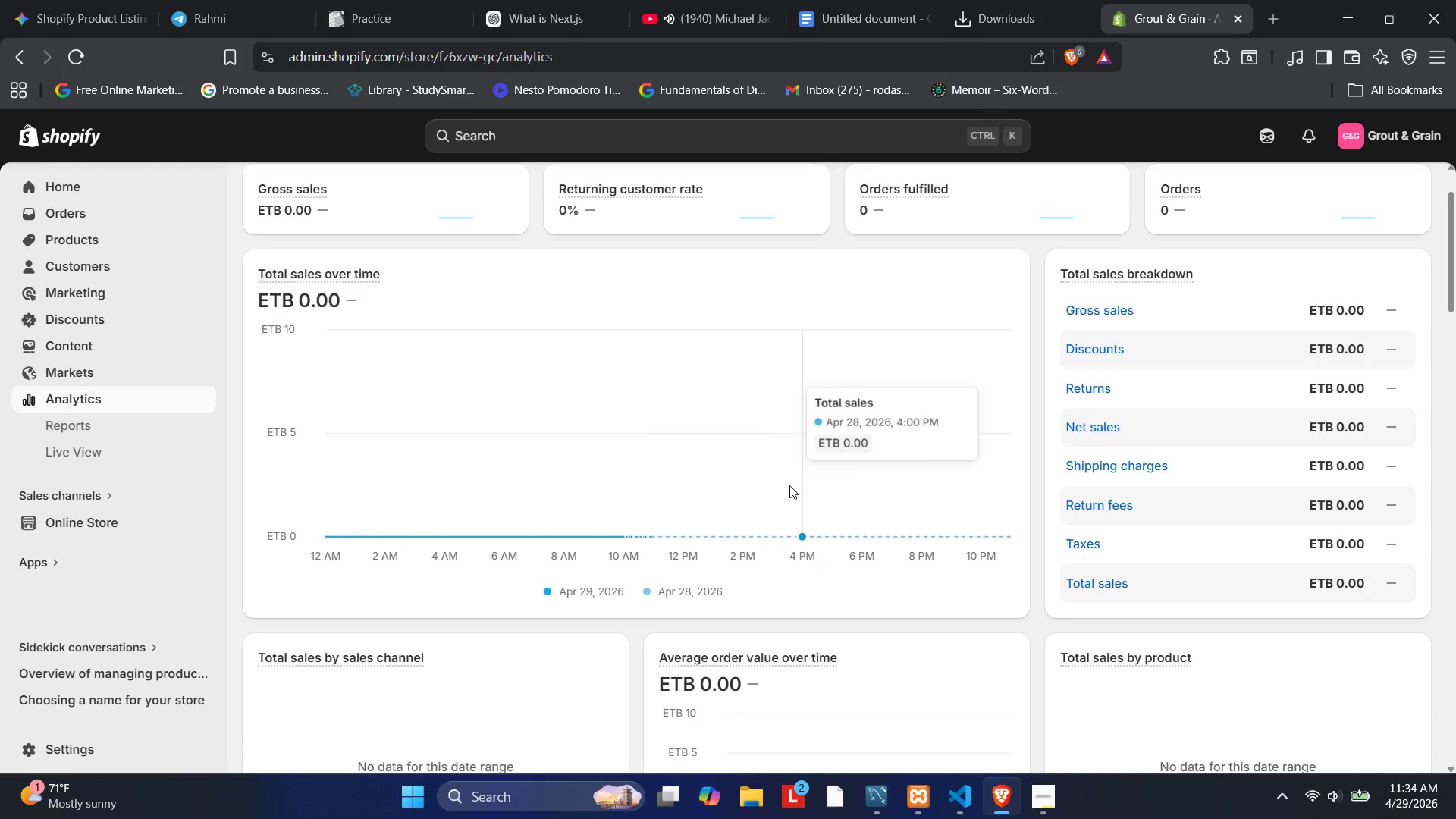 
scroll: coordinate [785, 496], scroll_direction: up, amount: 2.0
 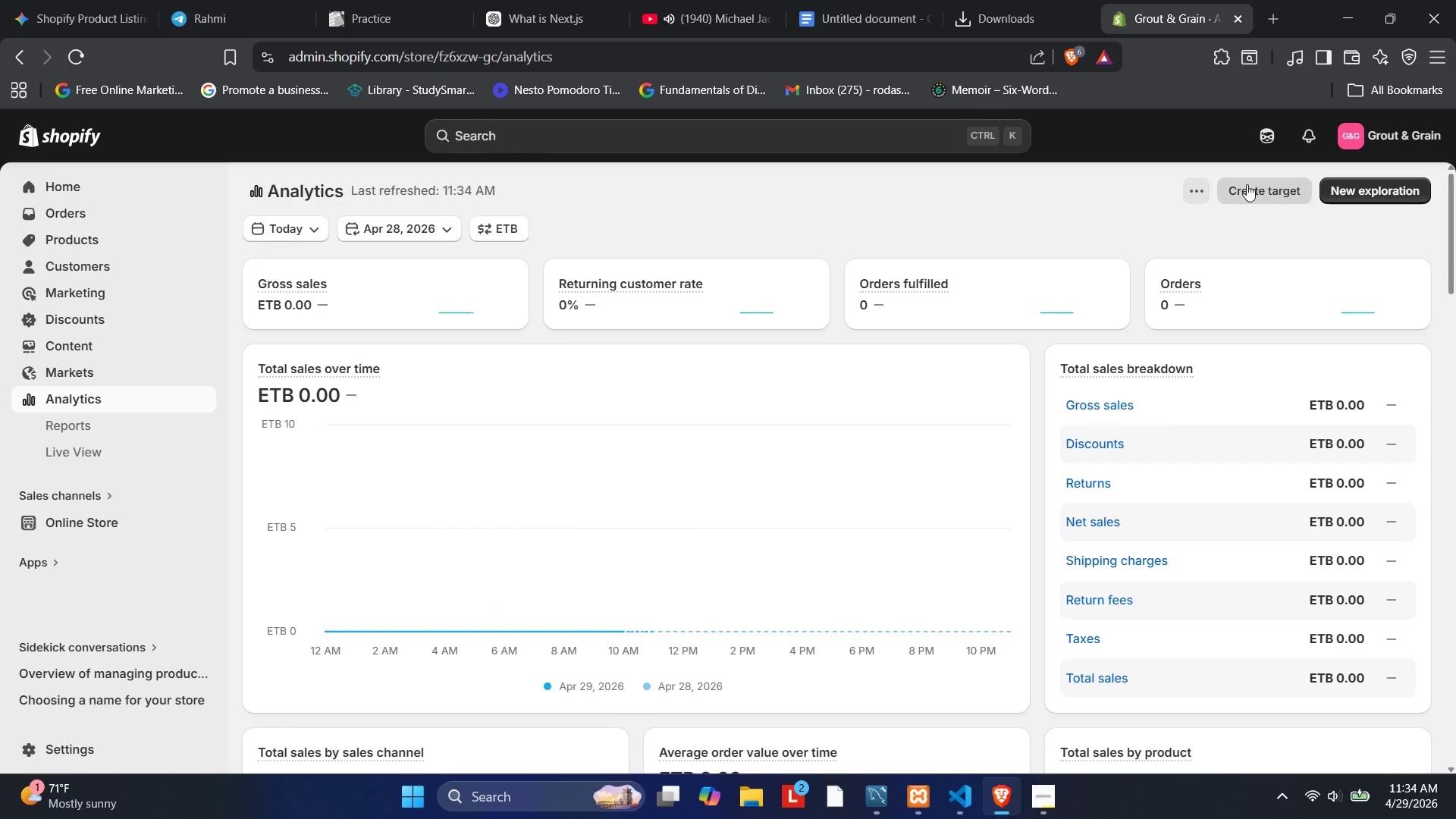 
left_click([1198, 197])
 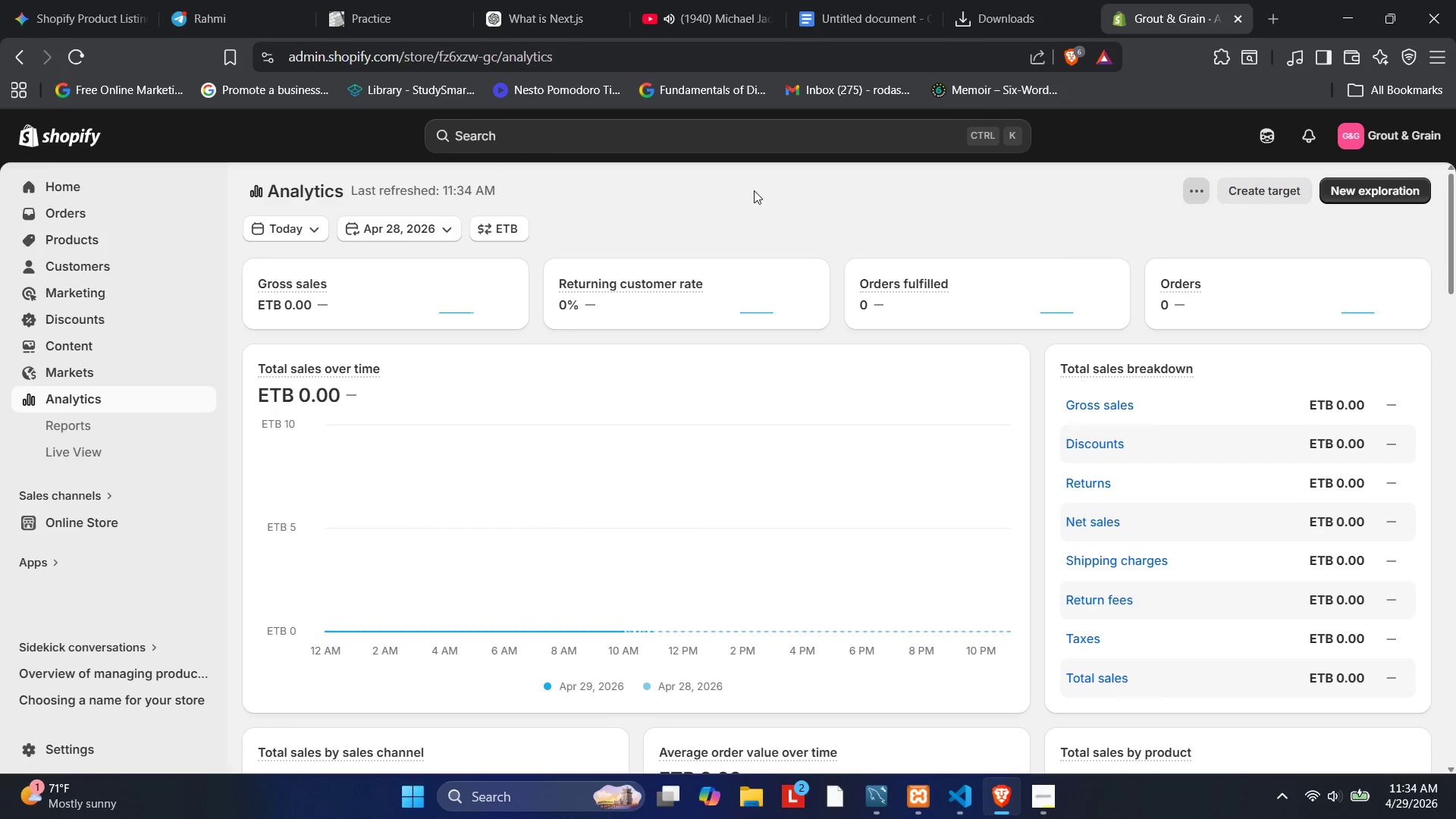 
left_click([491, 236])
 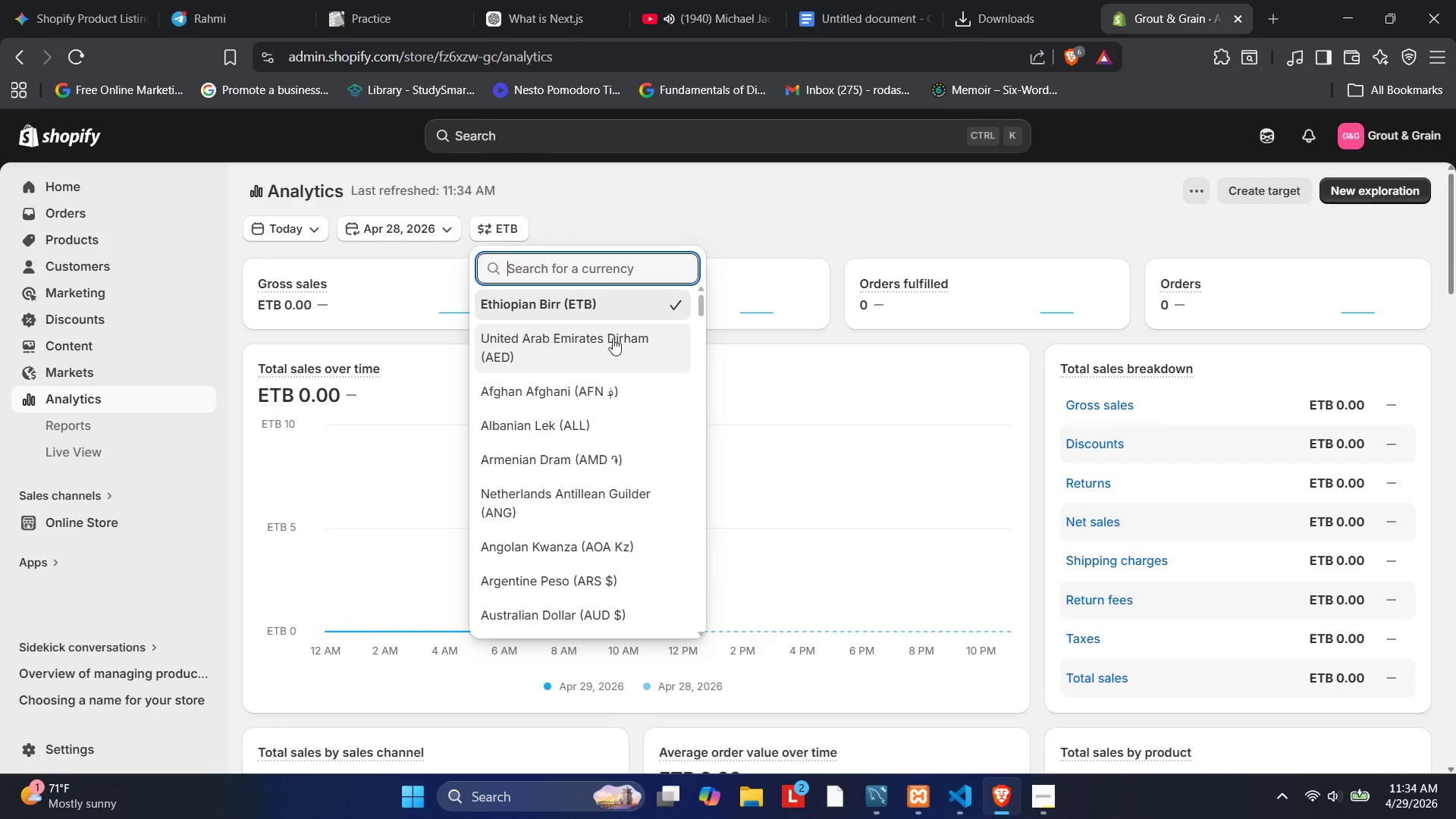 
left_click([642, 160])
 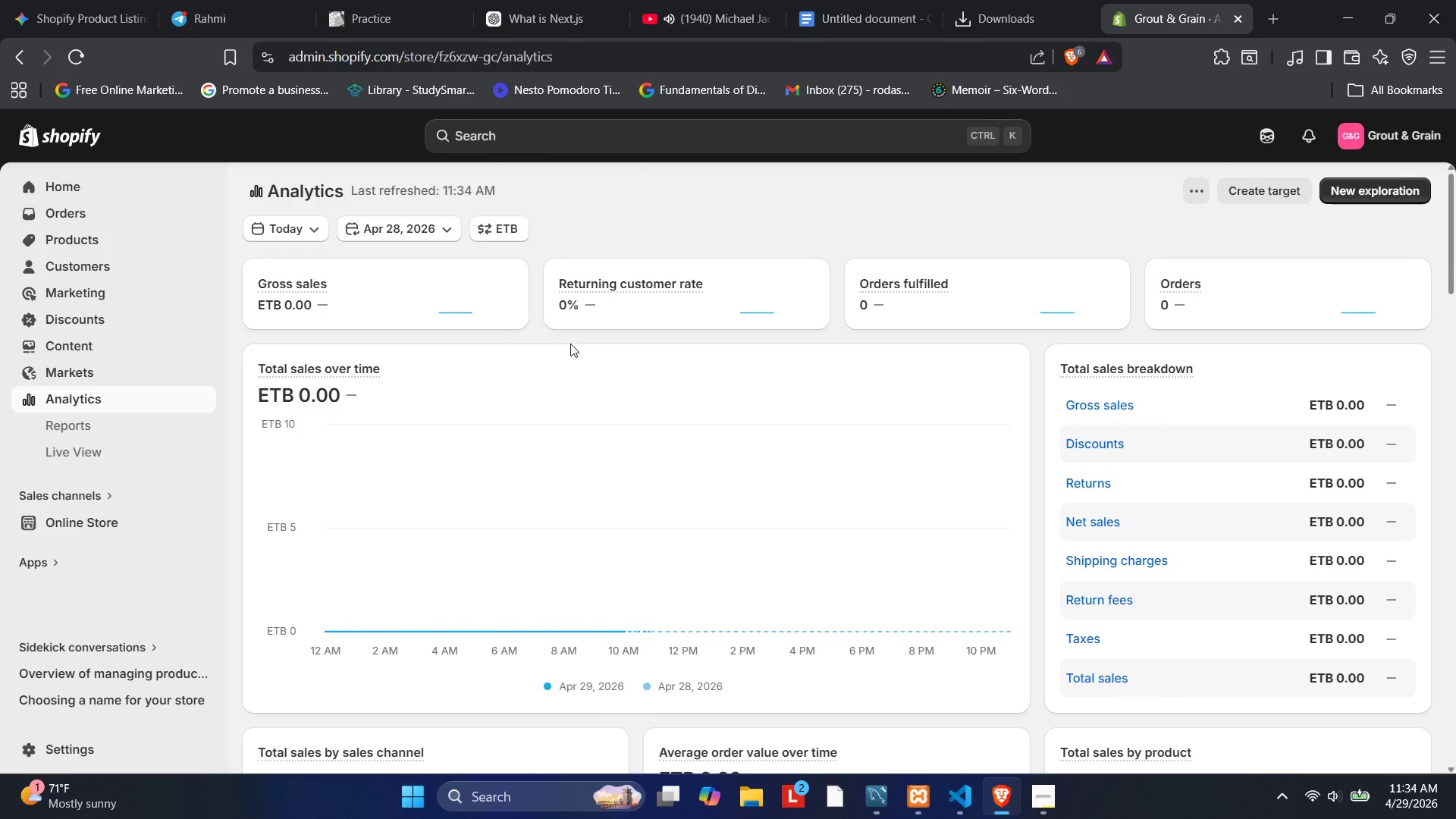 
scroll: coordinate [591, 408], scroll_direction: down, amount: 3.0
 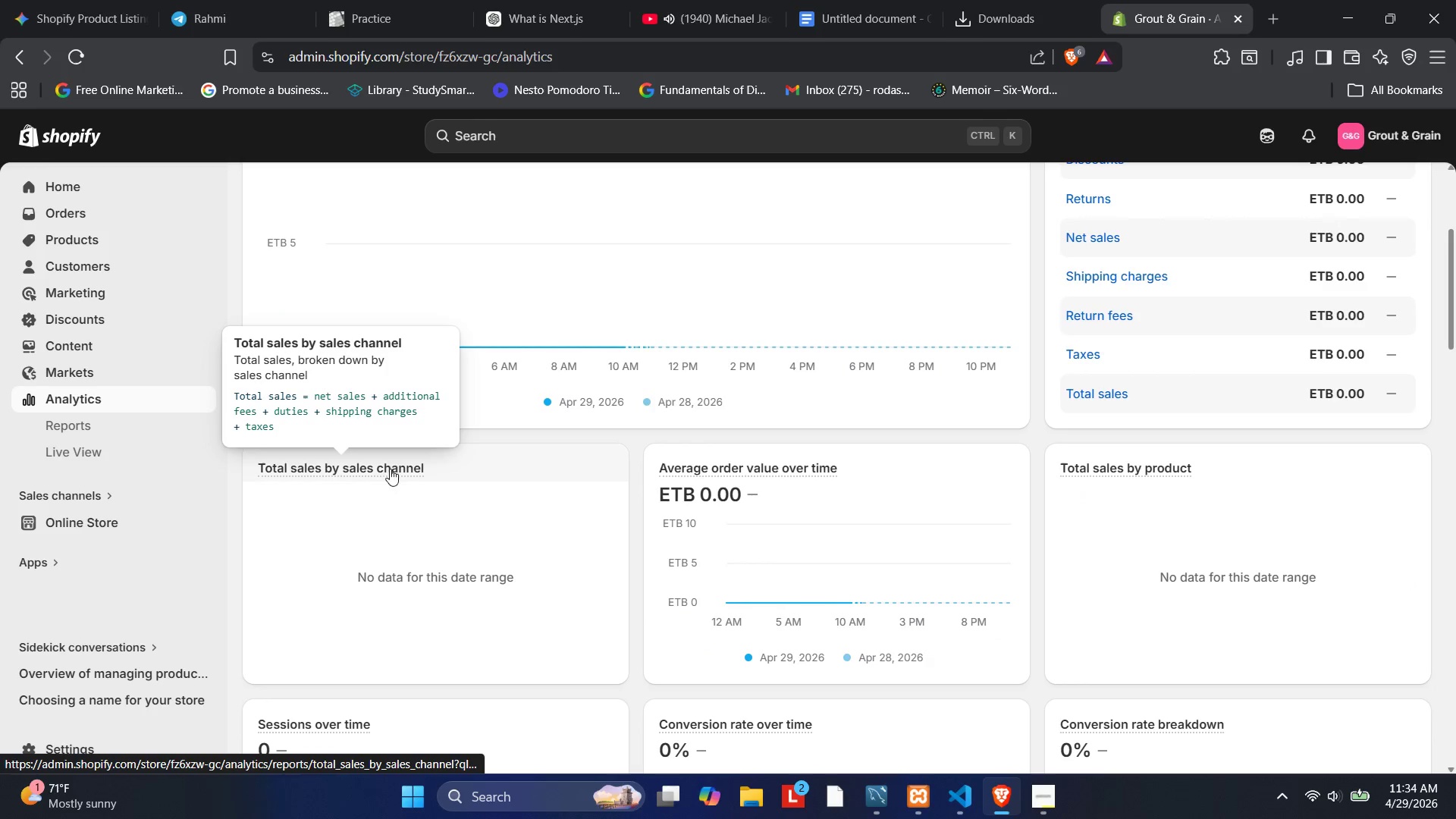 
wait(5.44)
 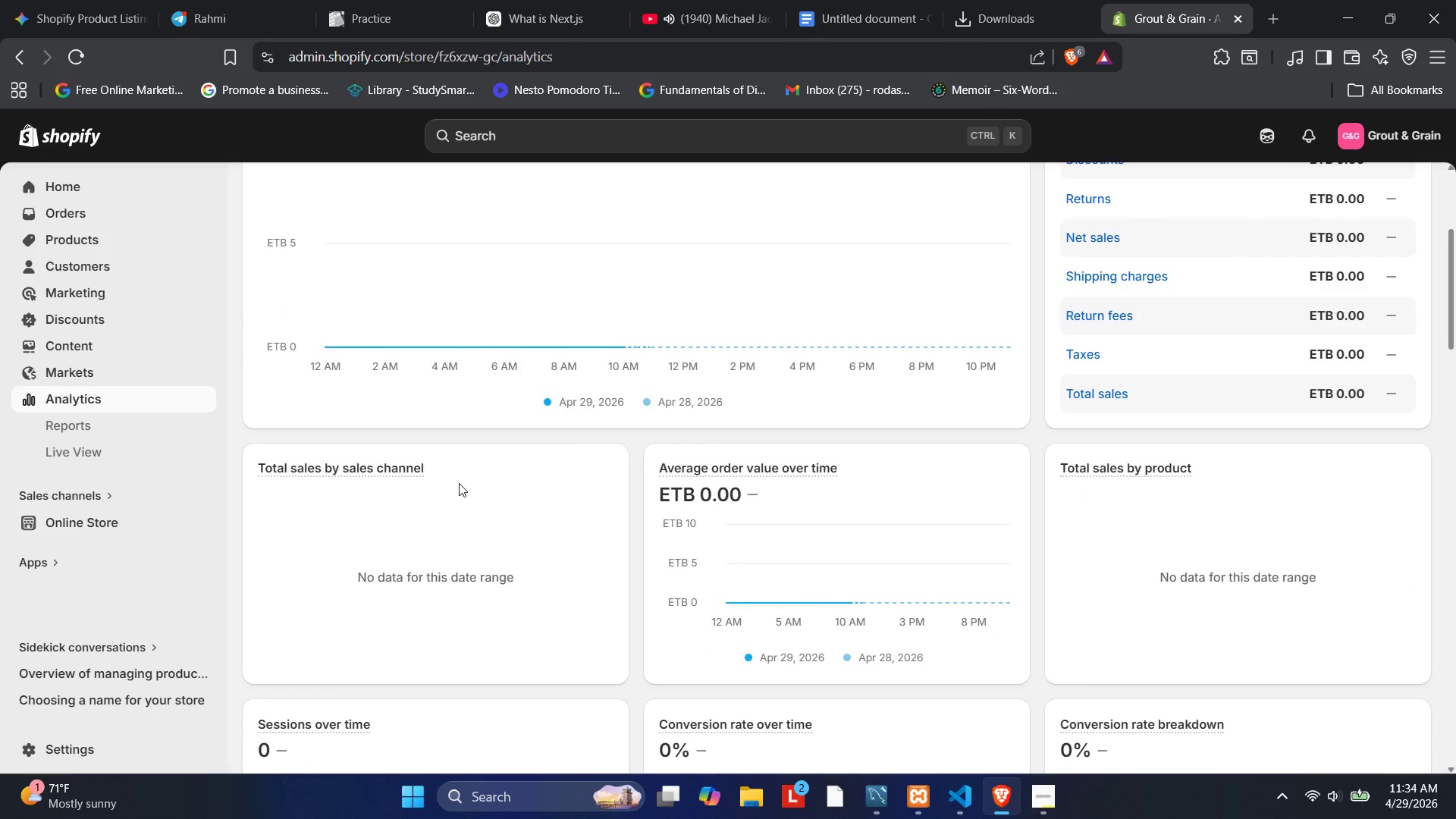 
scroll: coordinate [533, 496], scroll_direction: down, amount: 2.0
 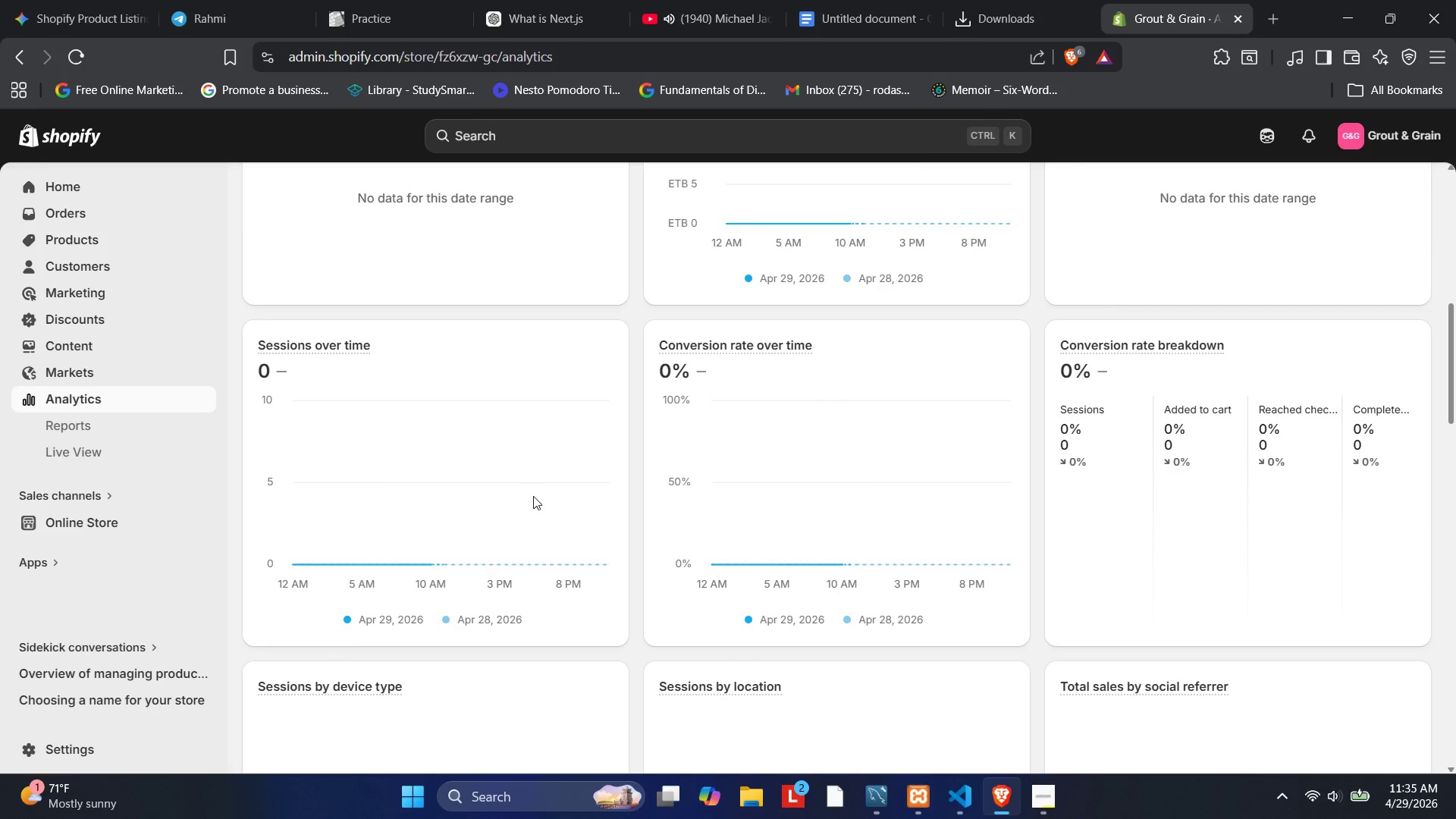 
wait(15.2)
 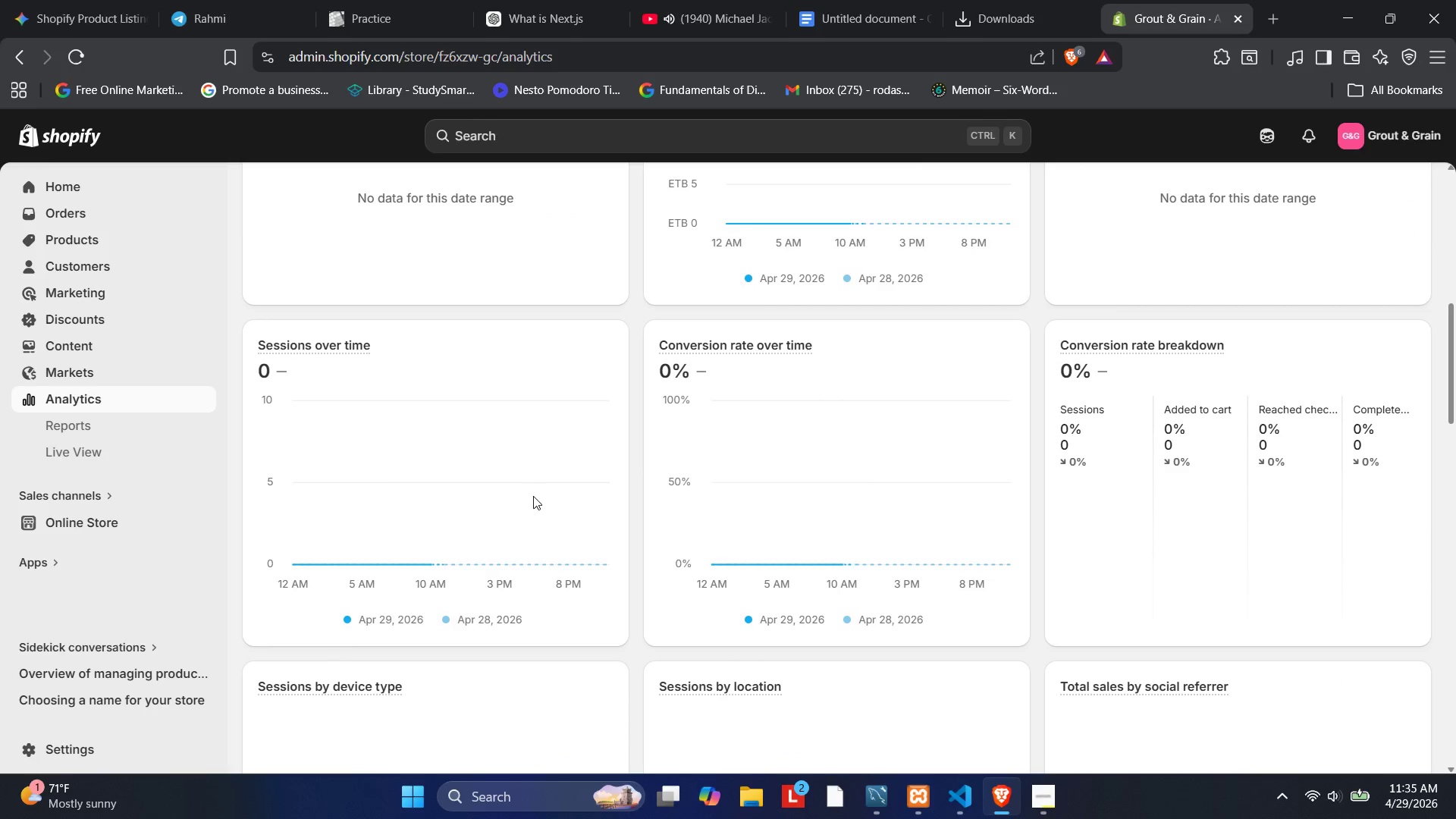 
scroll: coordinate [609, 348], scroll_direction: down, amount: 6.0
 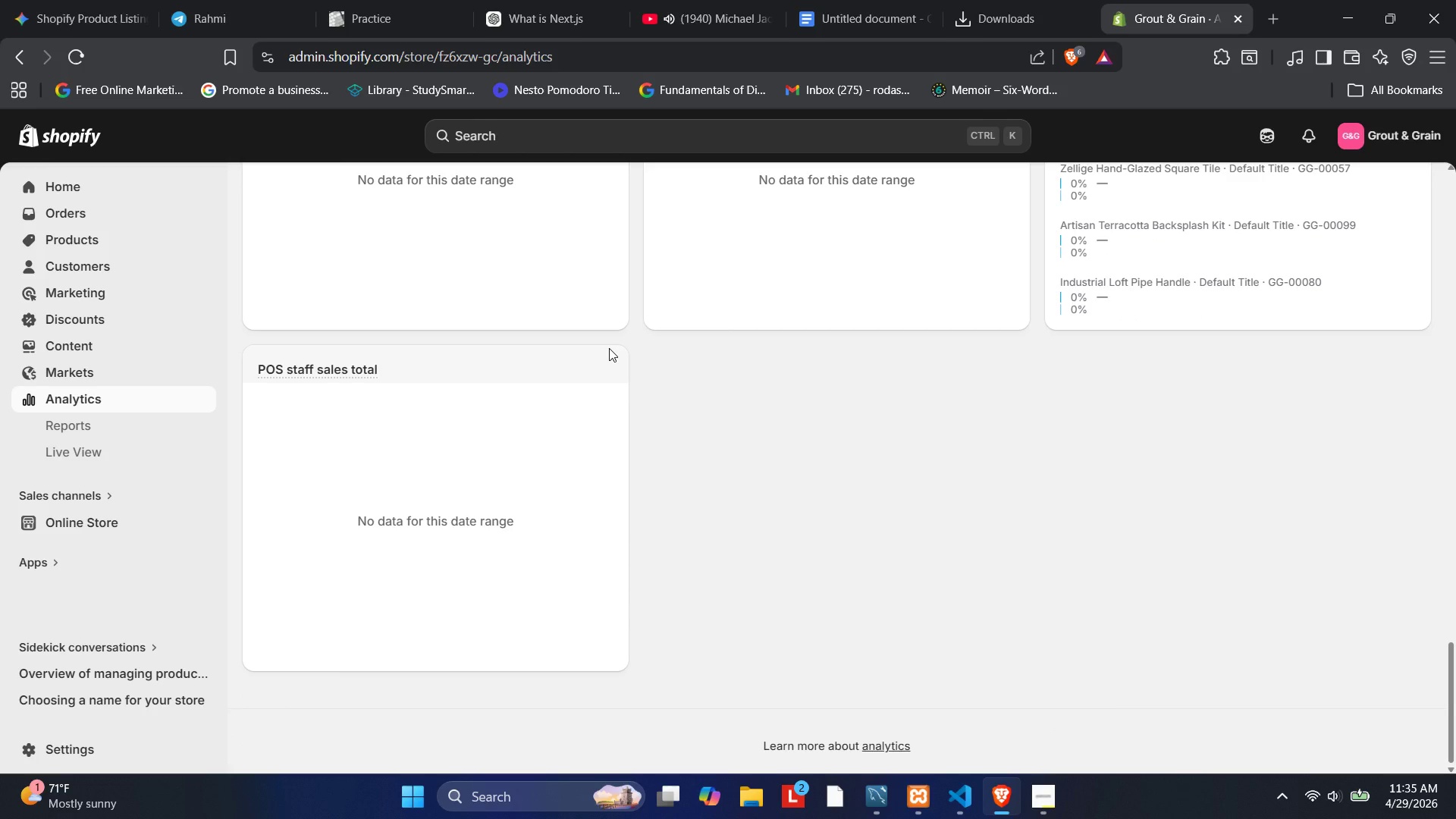 
scroll: coordinate [609, 348], scroll_direction: up, amount: 23.0
 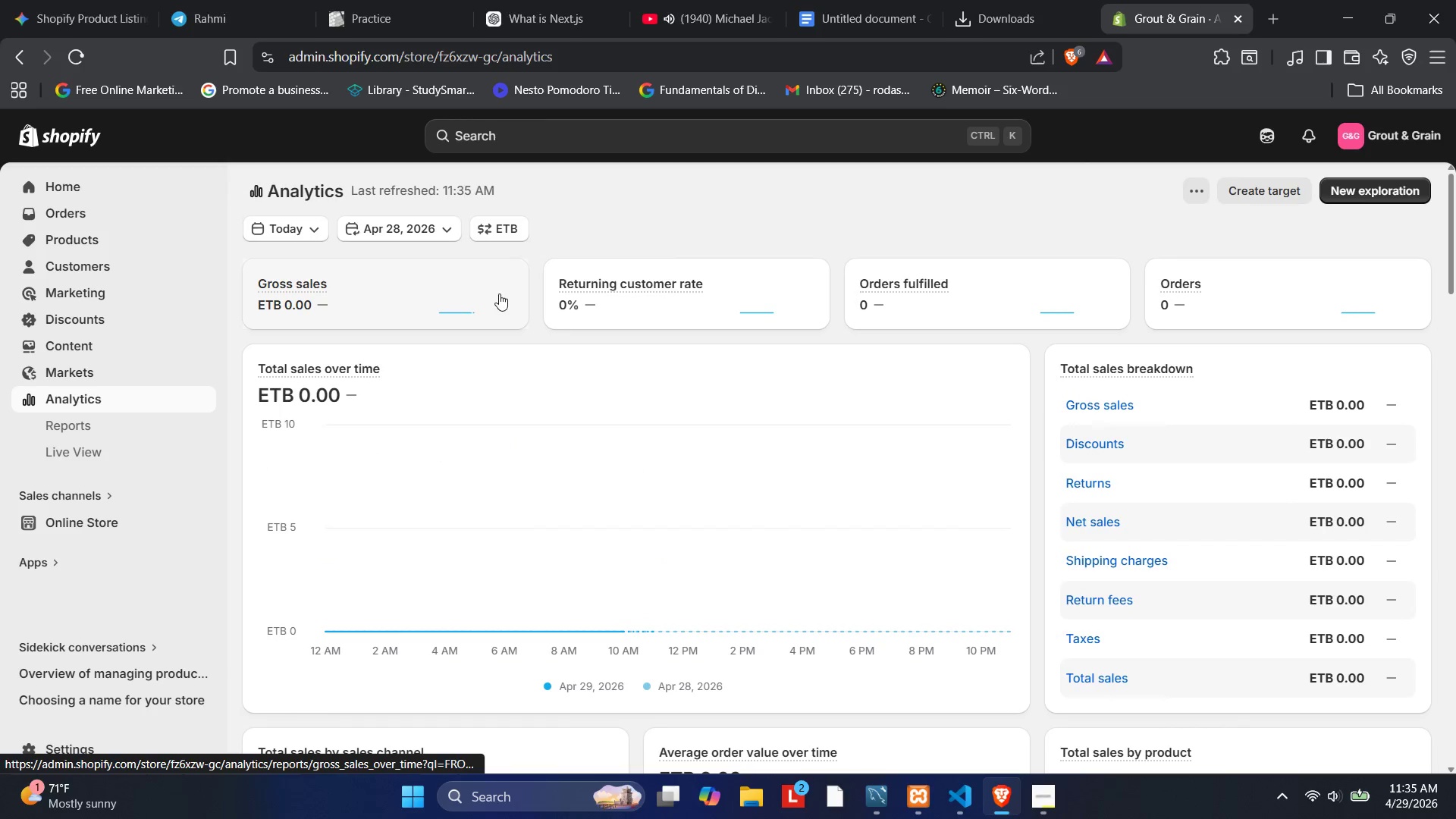 
left_click([77, 422])
 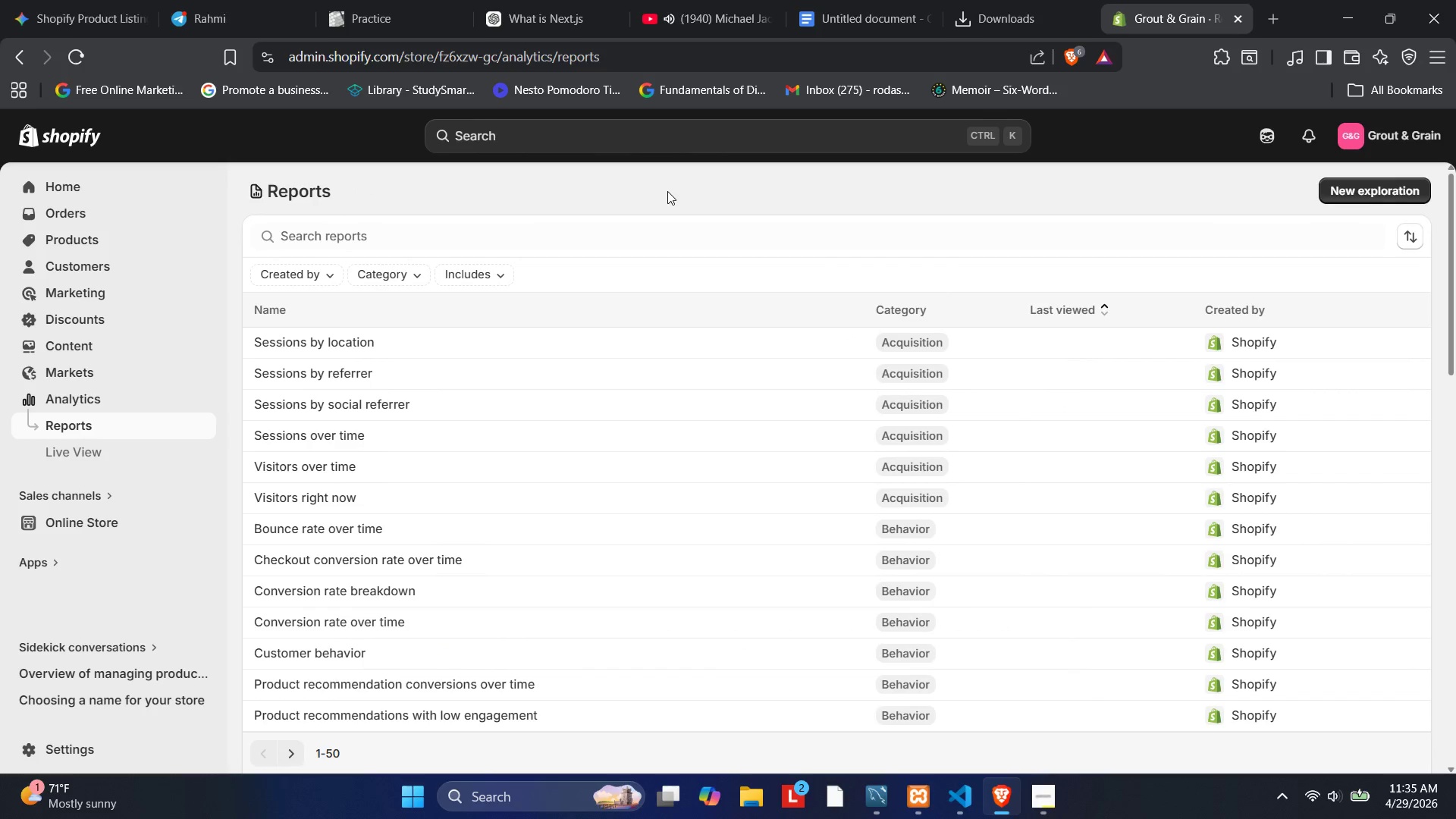 
wait(8.8)
 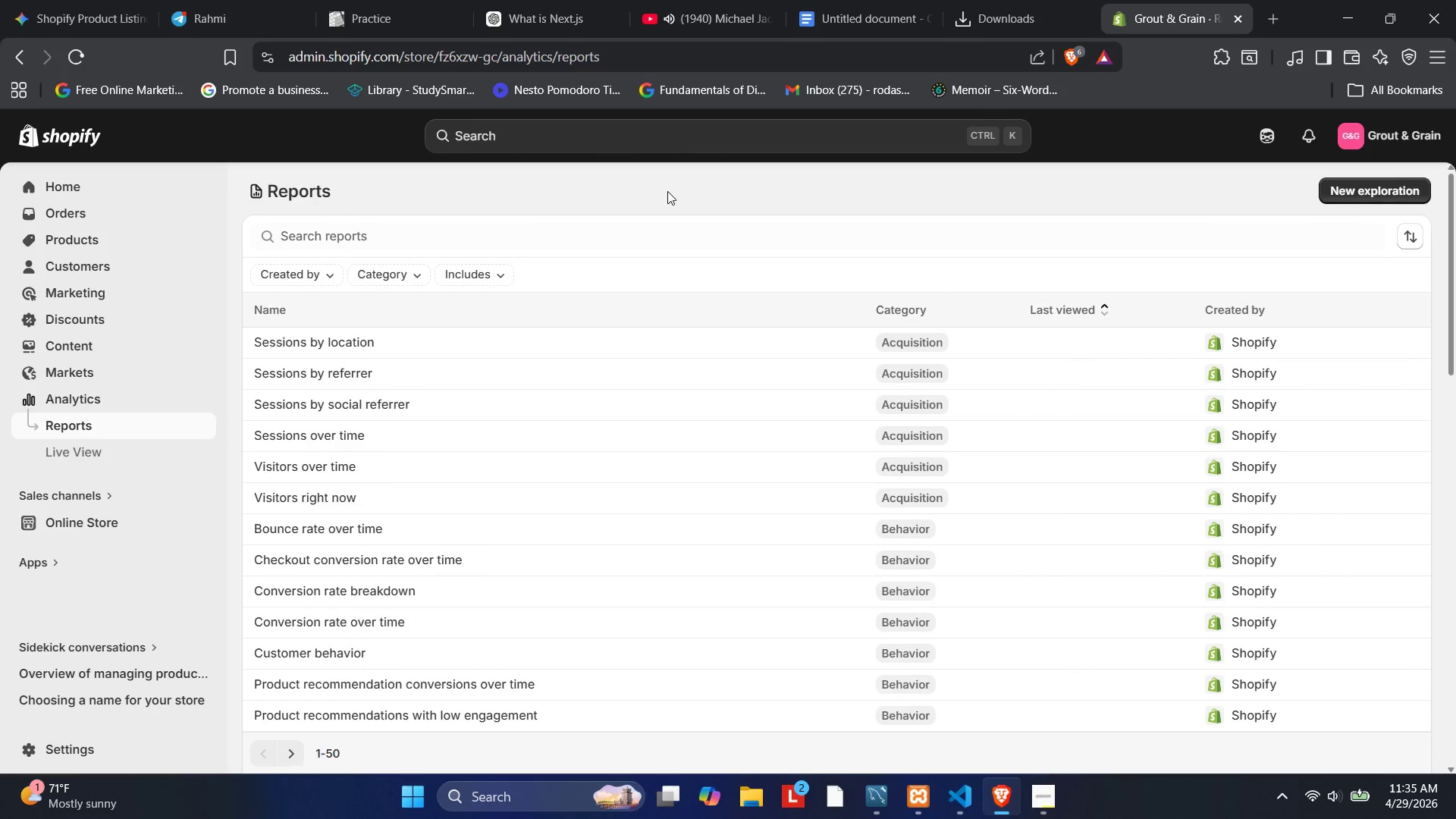 
left_click([667, 191])
 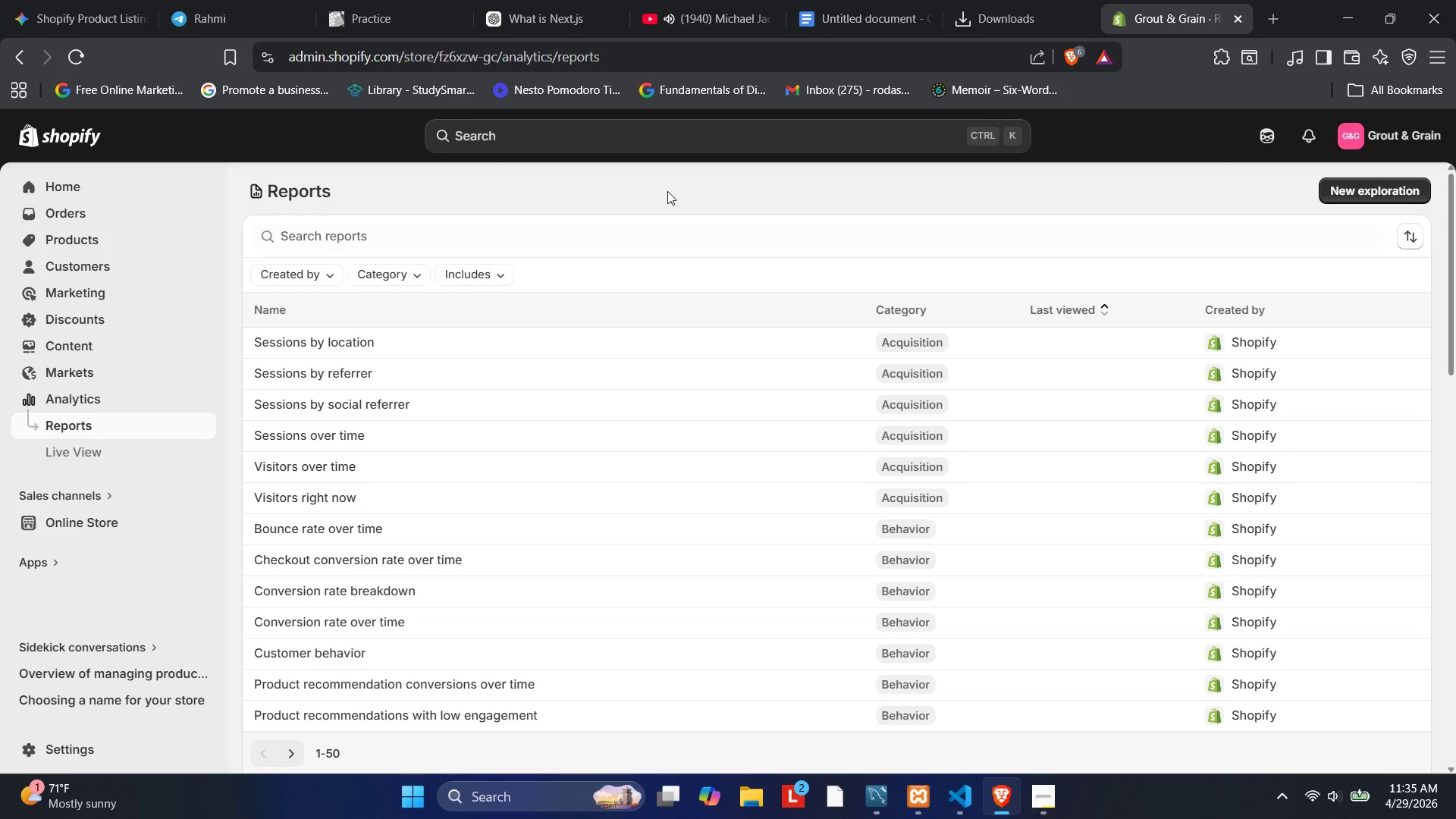 
wait(14.97)
 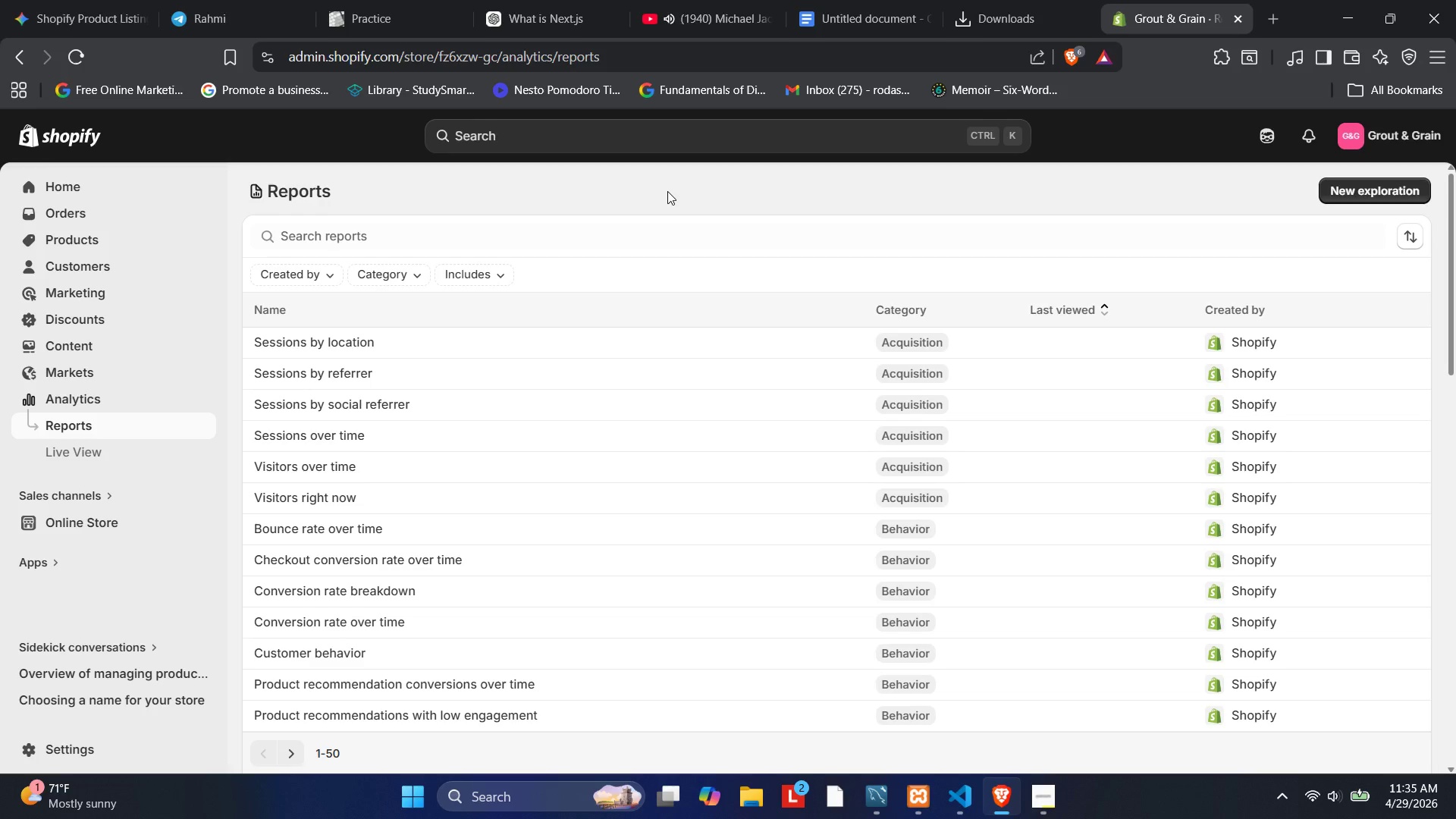 
left_click([1420, 240])
 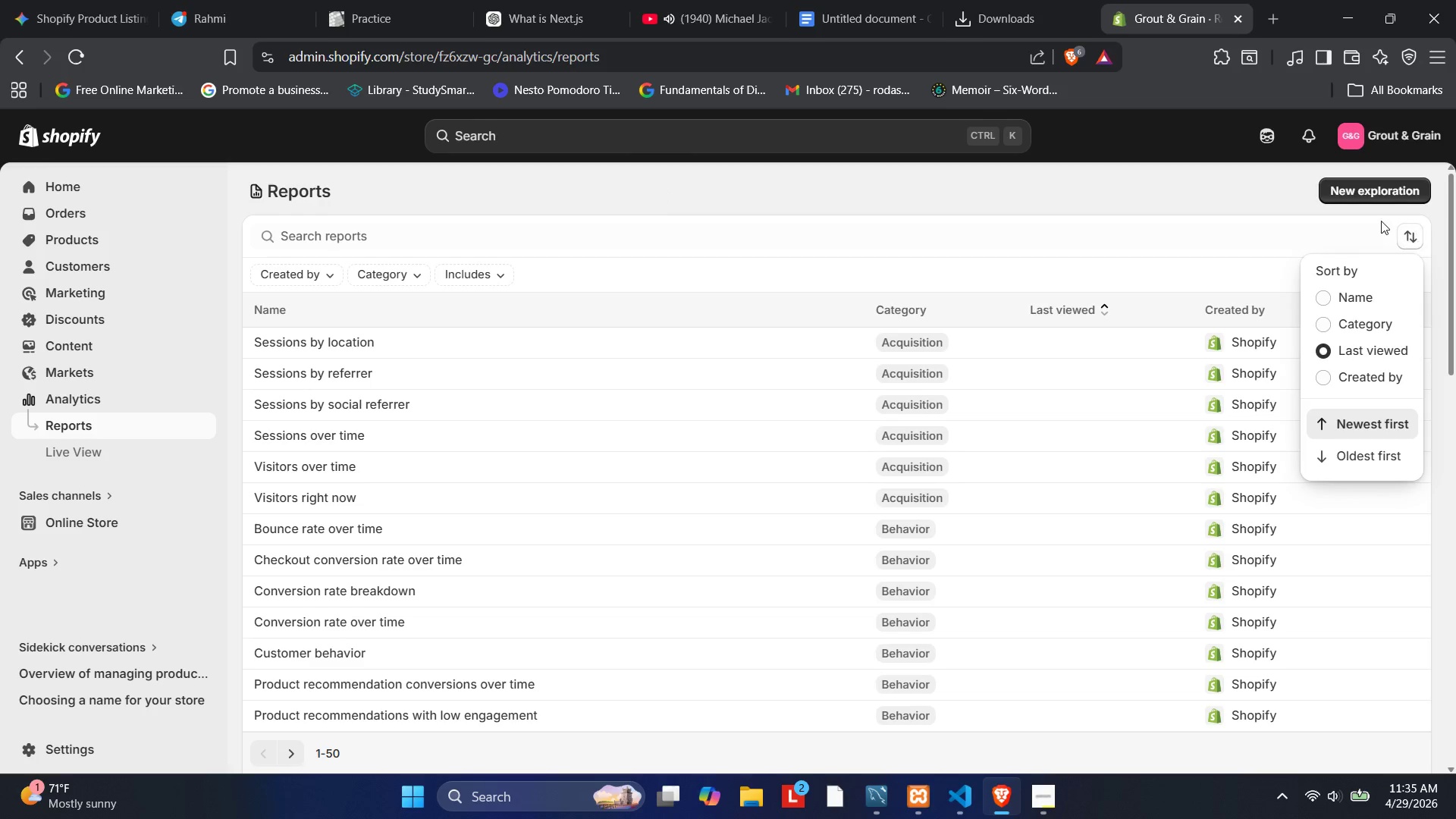 
left_click([1264, 218])
 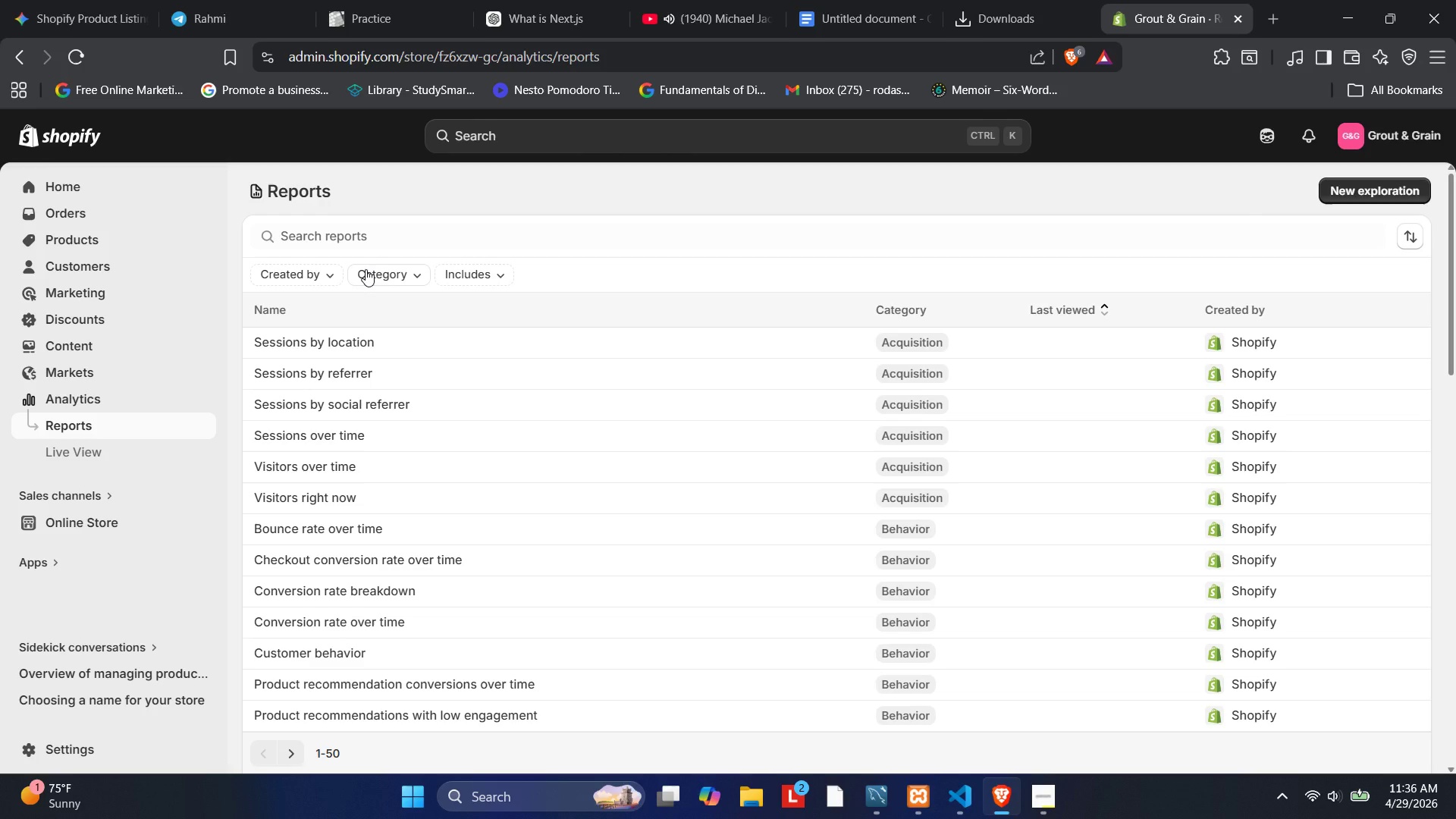 
wait(56.3)
 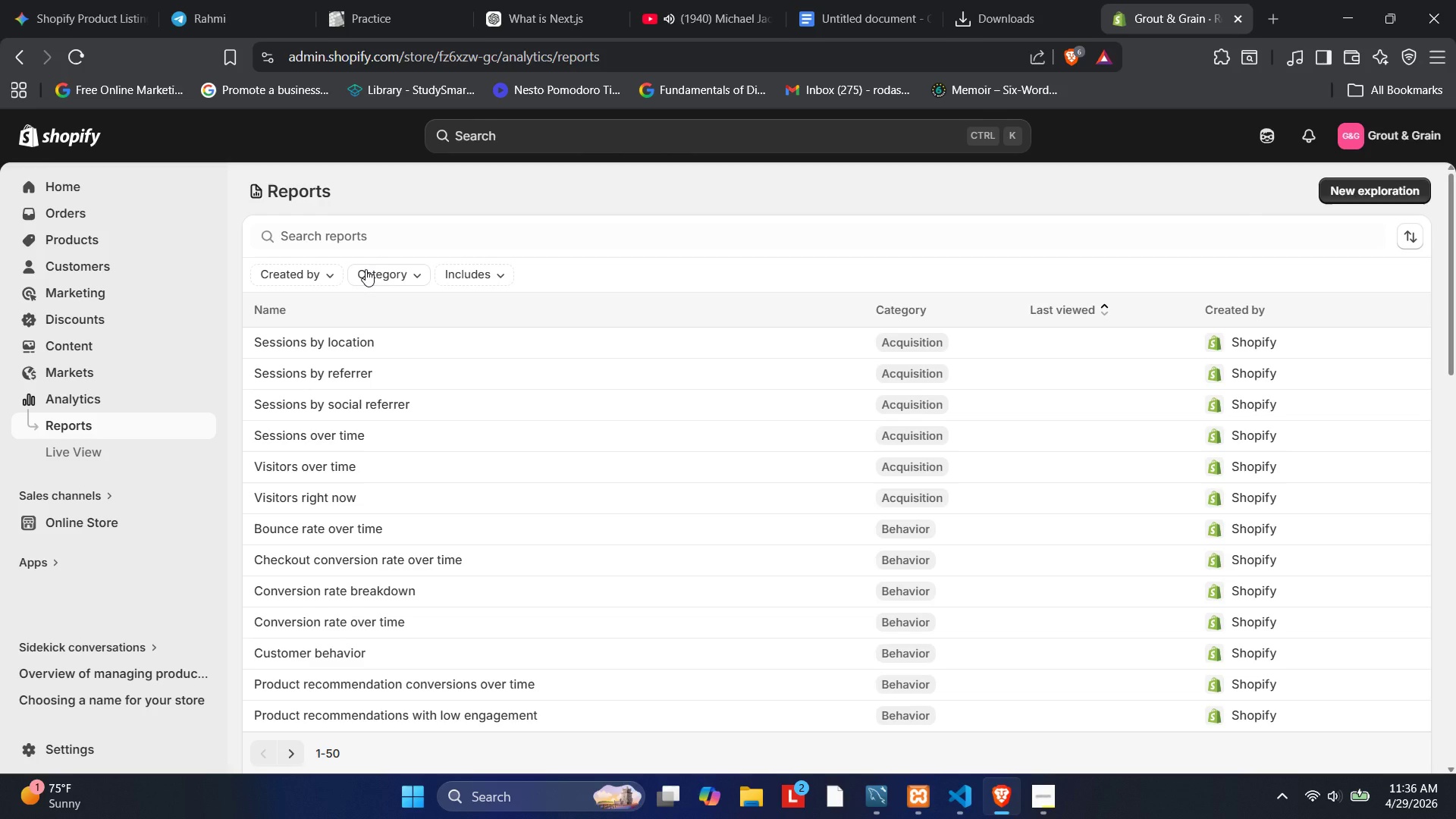 
scroll: coordinate [357, 203], scroll_direction: up, amount: 1.0
 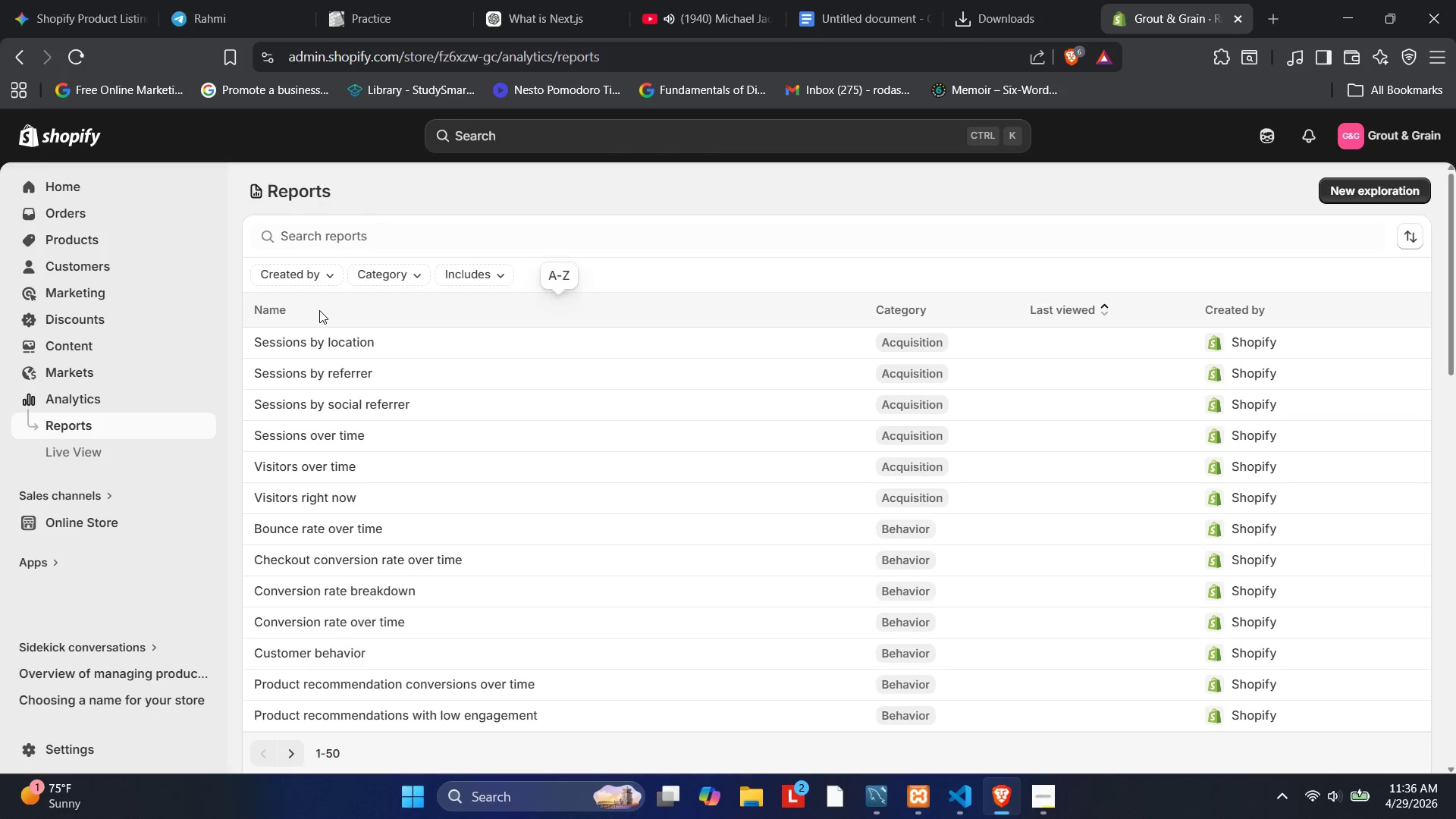 
wait(6.03)
 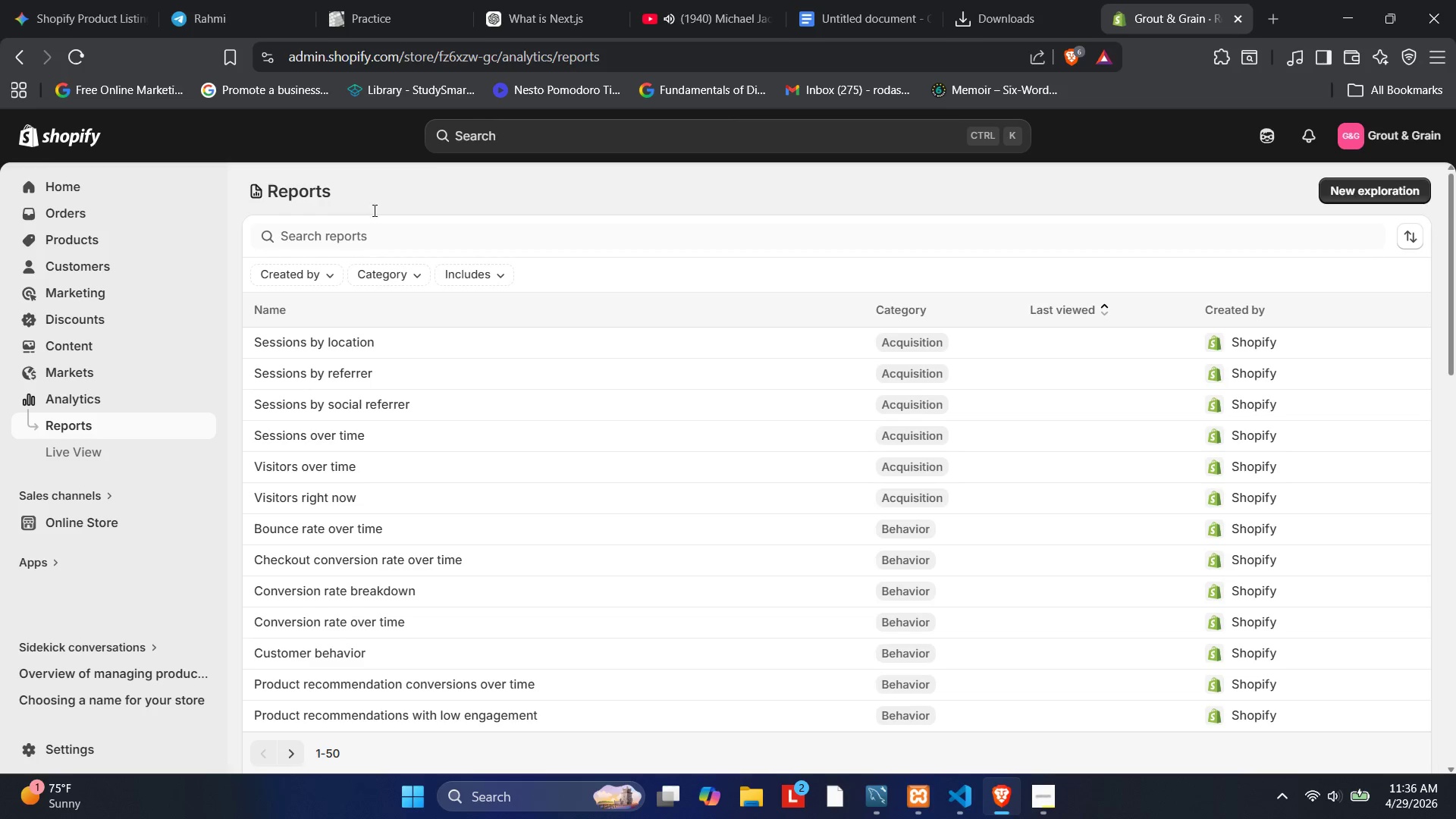 
scroll: coordinate [382, 311], scroll_direction: down, amount: 1.0
 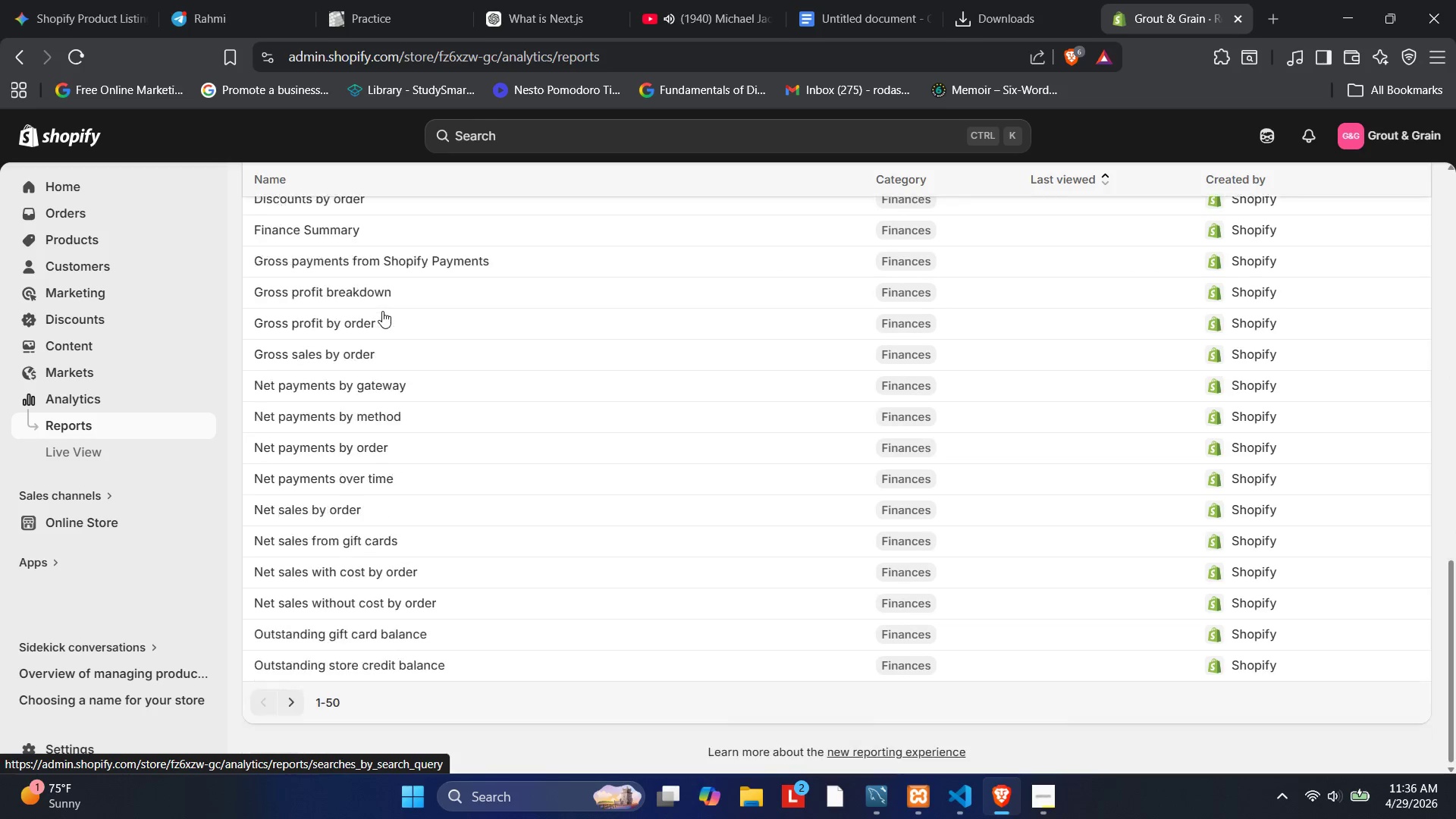 
scroll: coordinate [372, 303], scroll_direction: up, amount: 11.0
 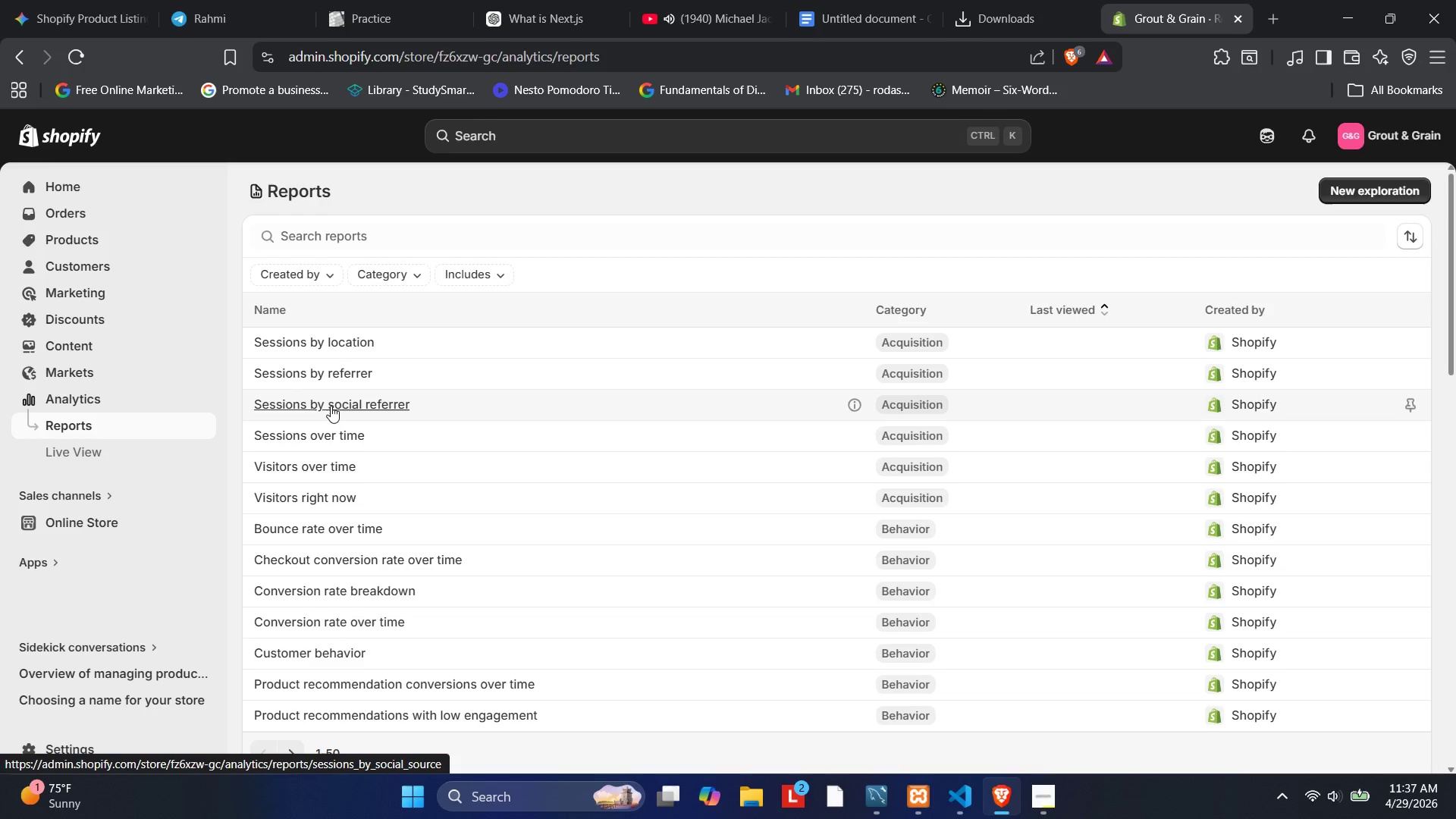 
wait(17.11)
 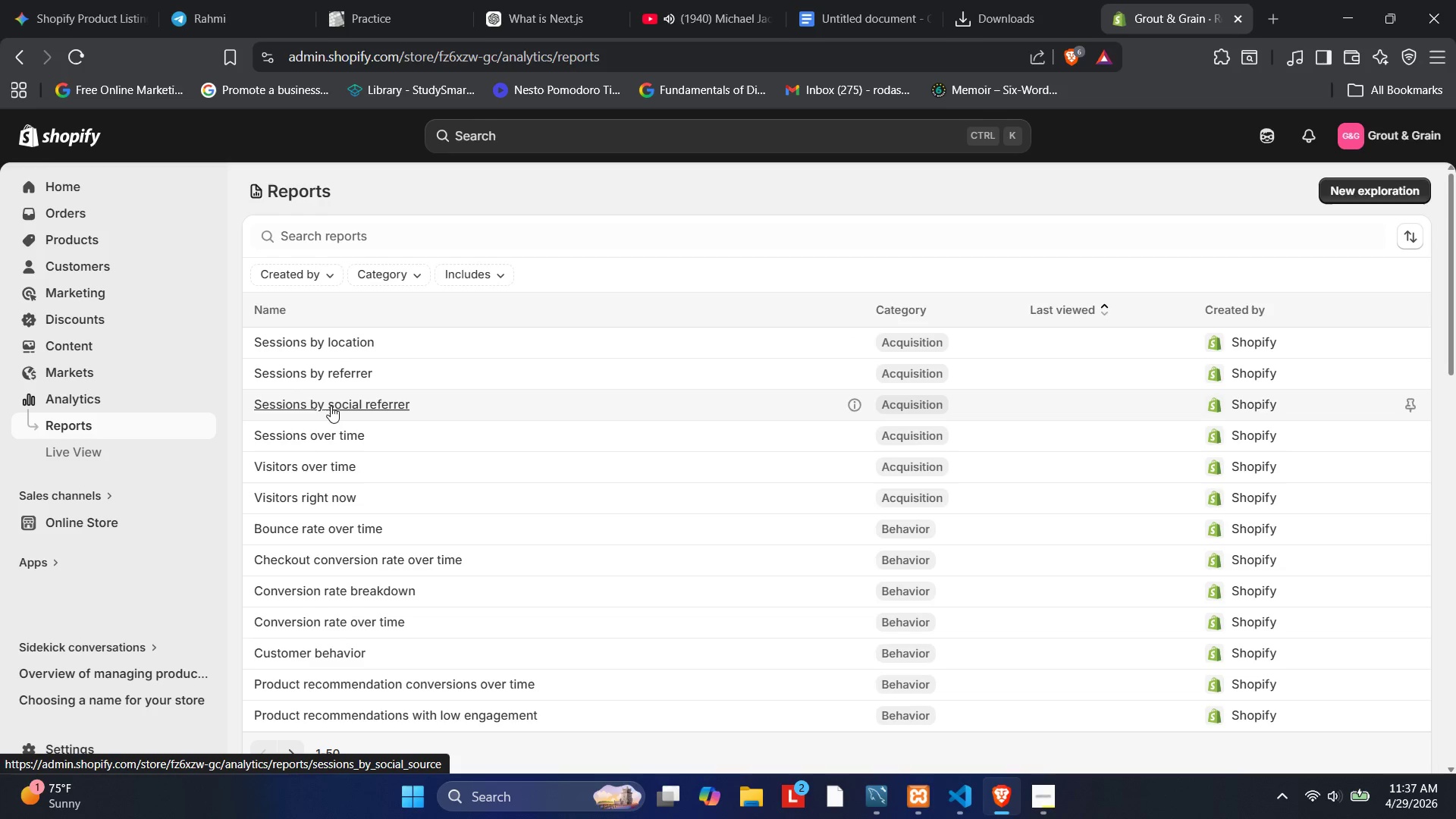 
scroll: coordinate [338, 359], scroll_direction: down, amount: 7.0
 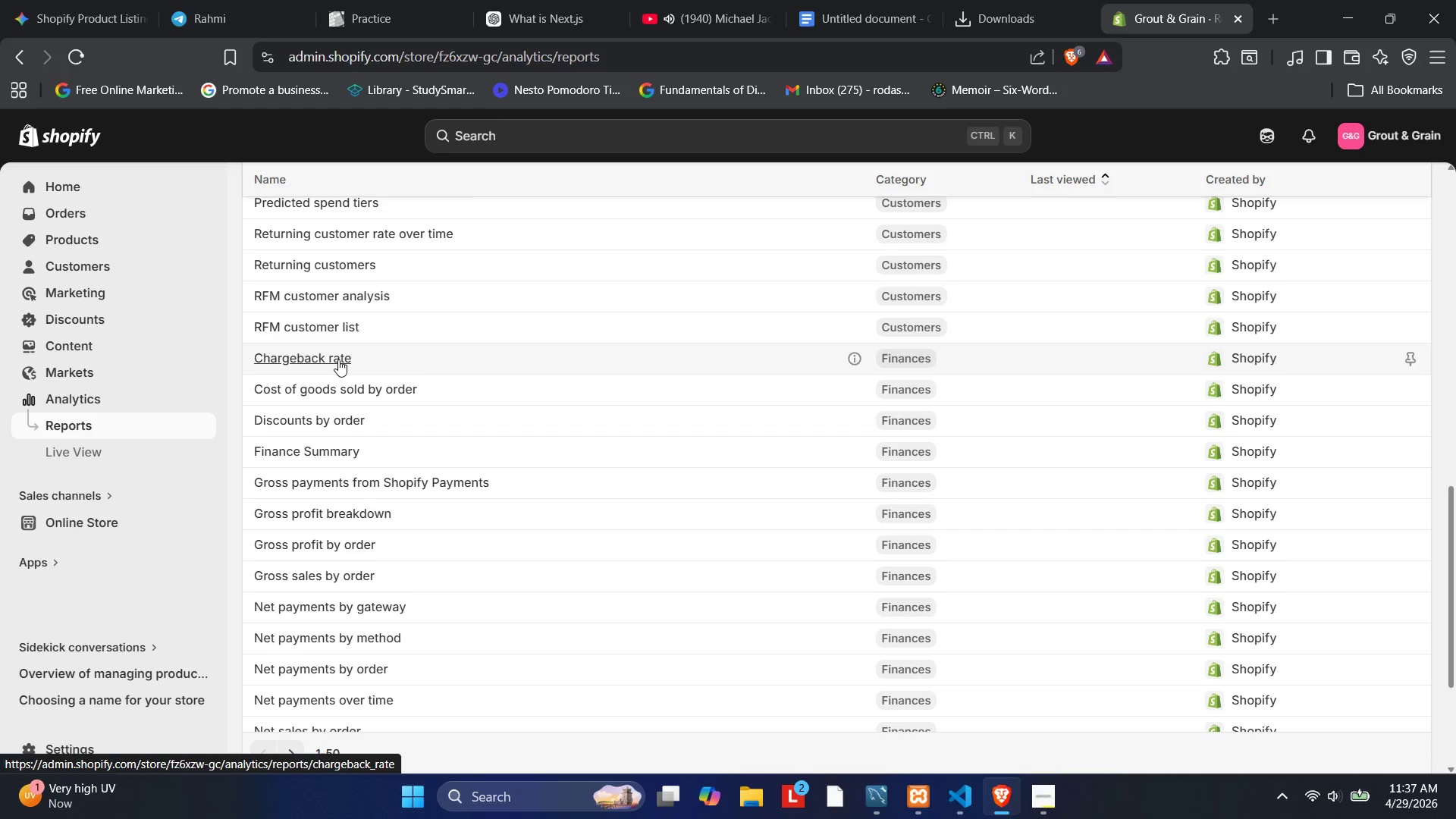 
scroll: coordinate [444, 328], scroll_direction: down, amount: 5.0
 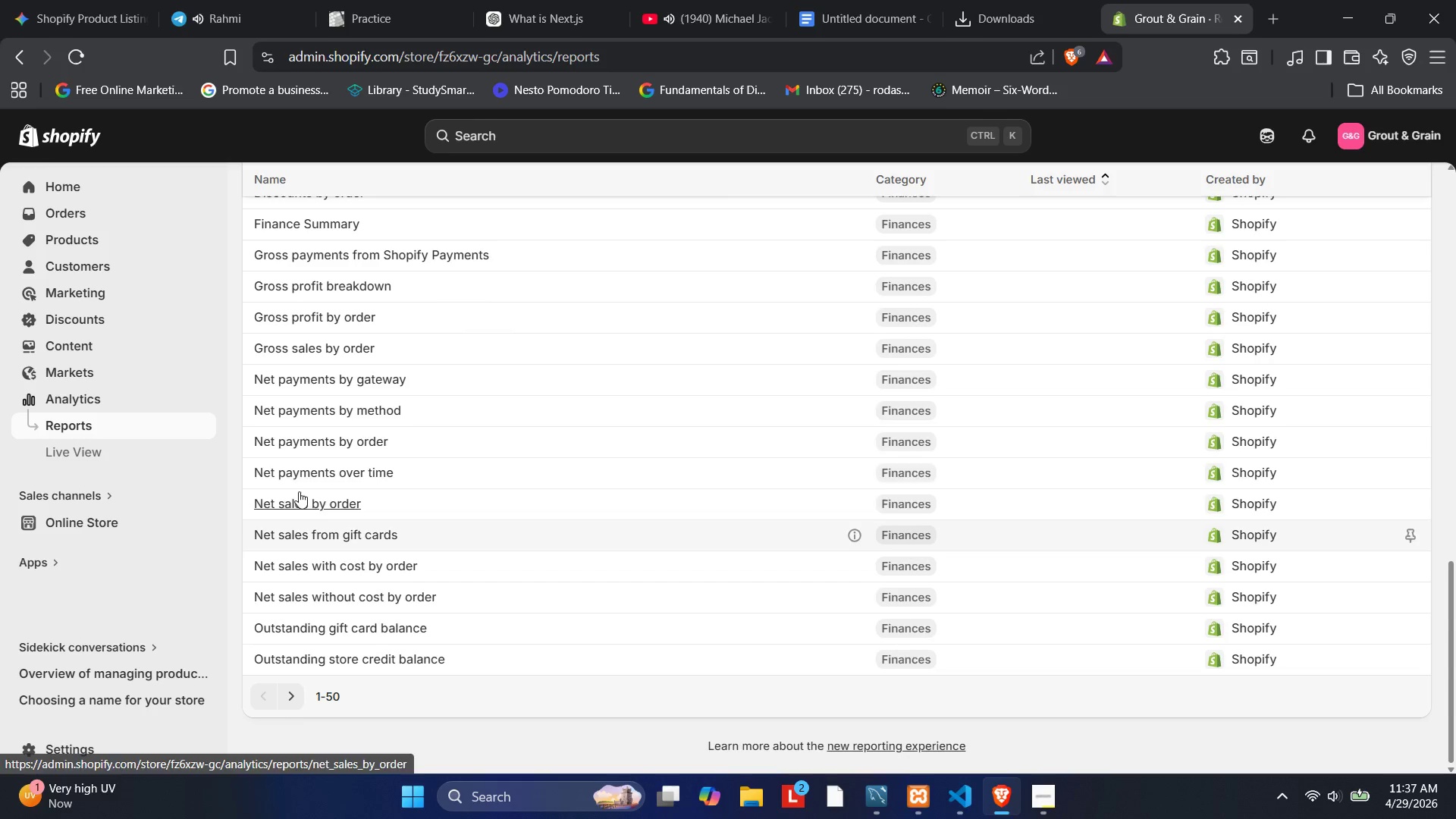 
scroll: coordinate [355, 474], scroll_direction: up, amount: 9.0
 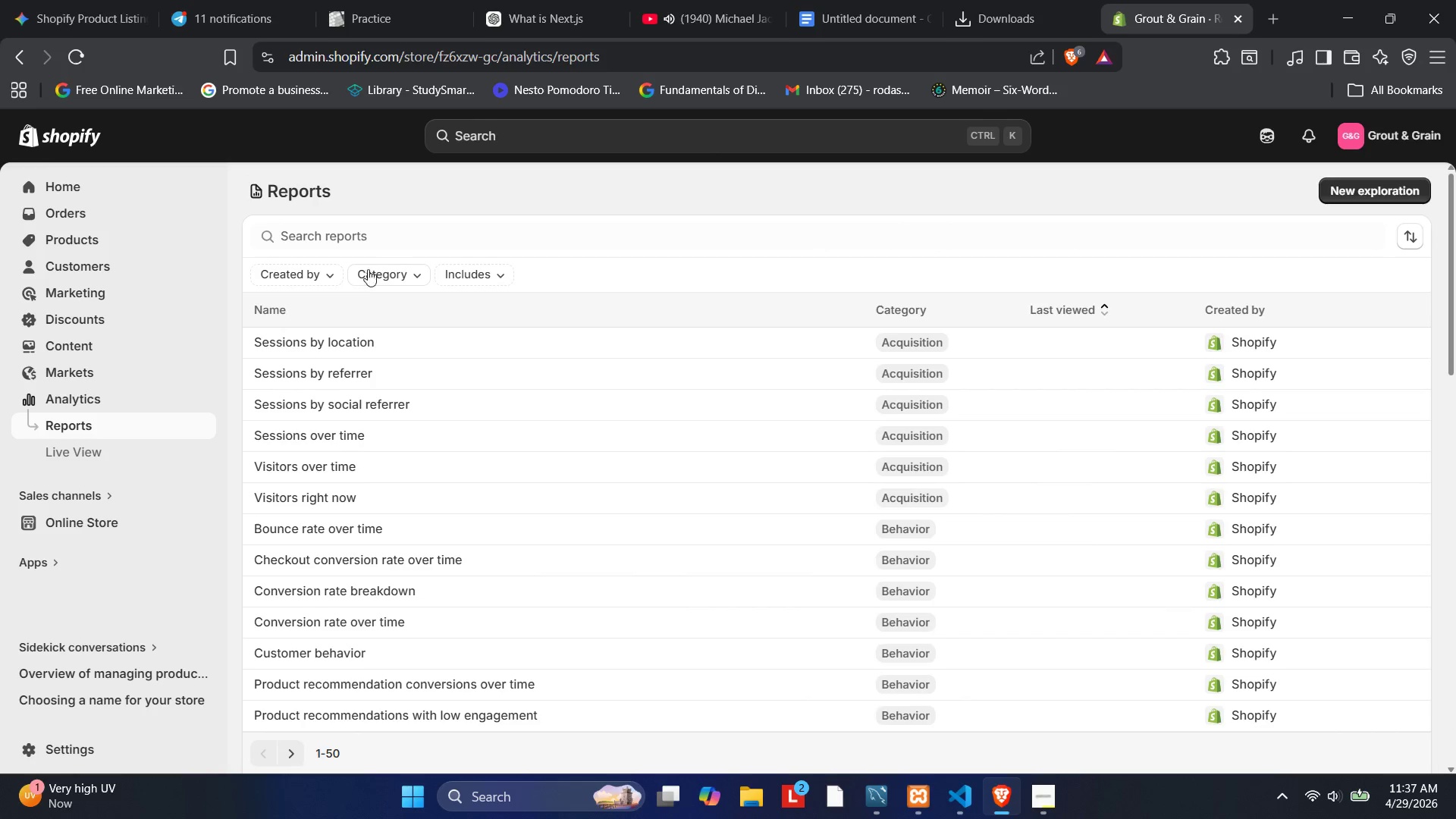 
mouse_move([428, 270])
 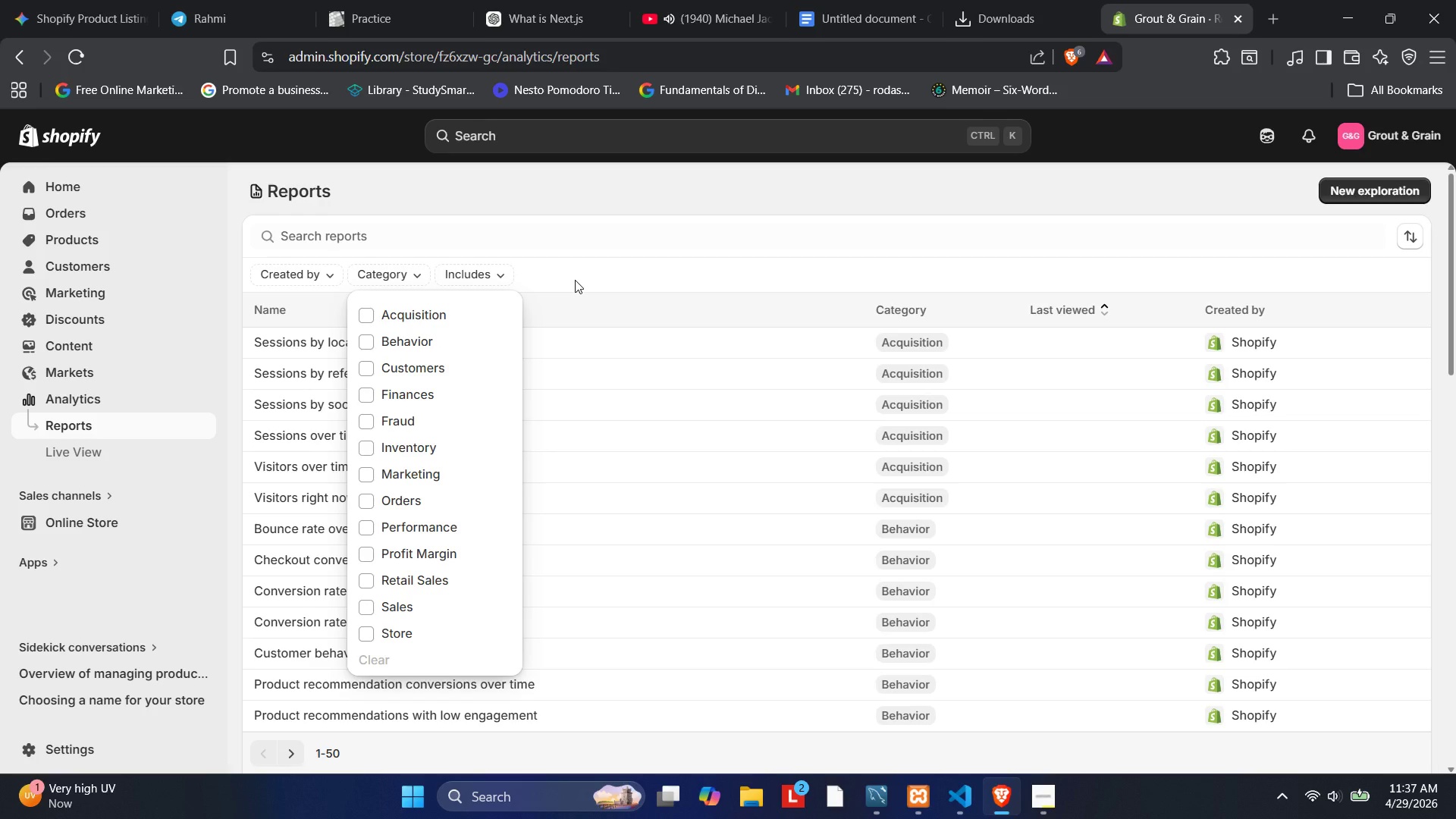 
wait(12.09)
 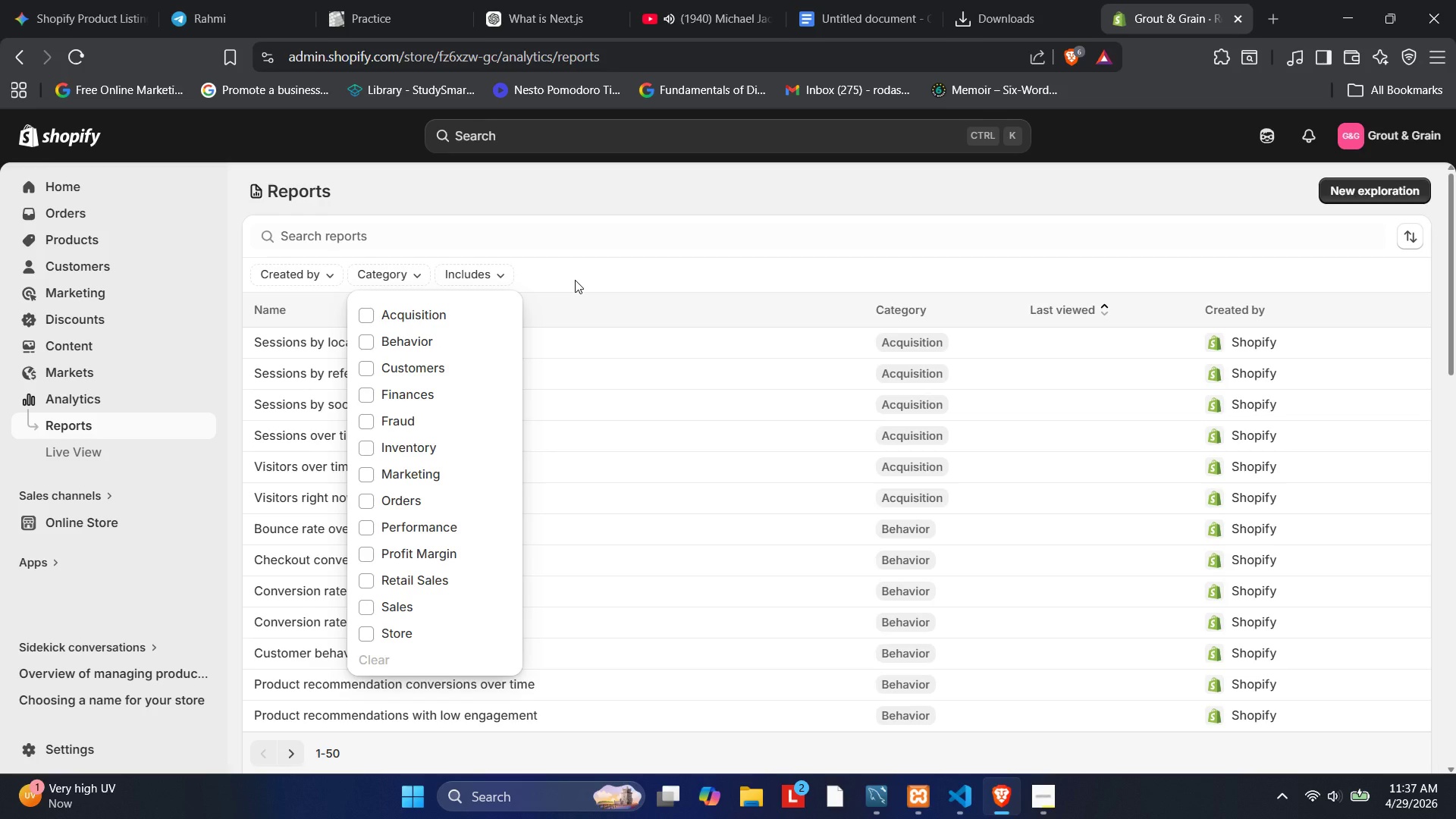 
left_click([575, 280])
 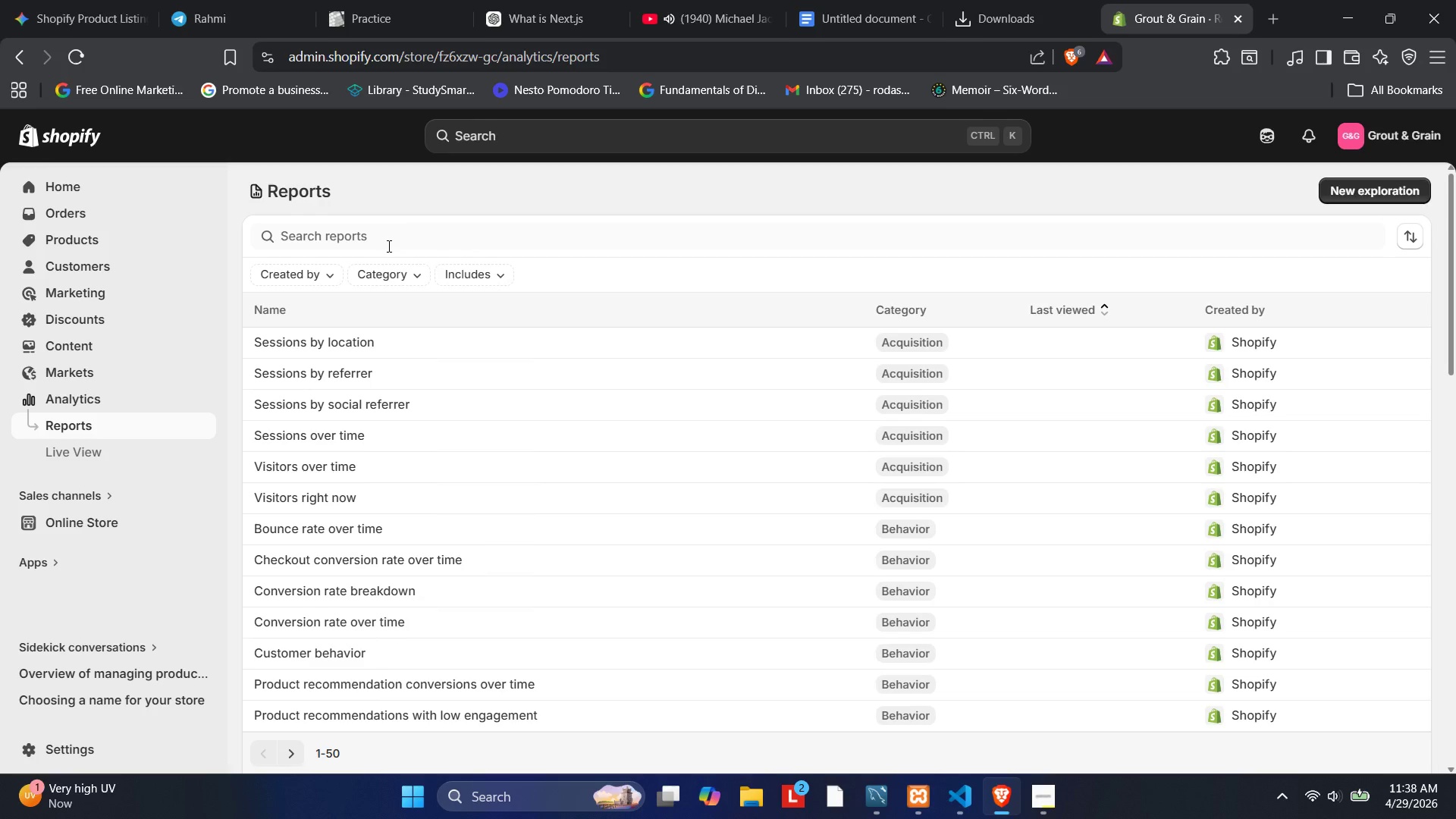 
left_click([388, 246])
 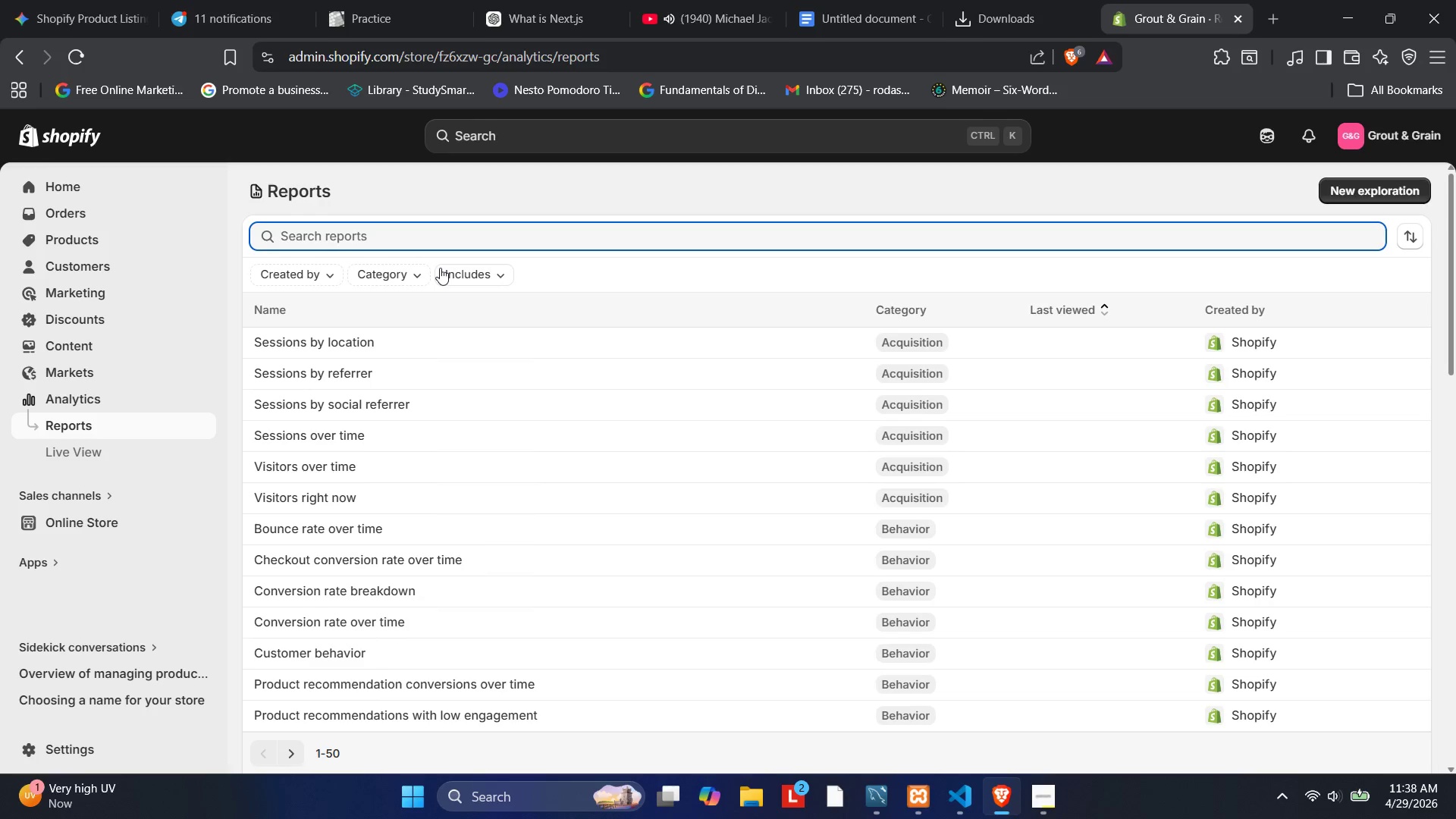 
left_click([440, 268])
 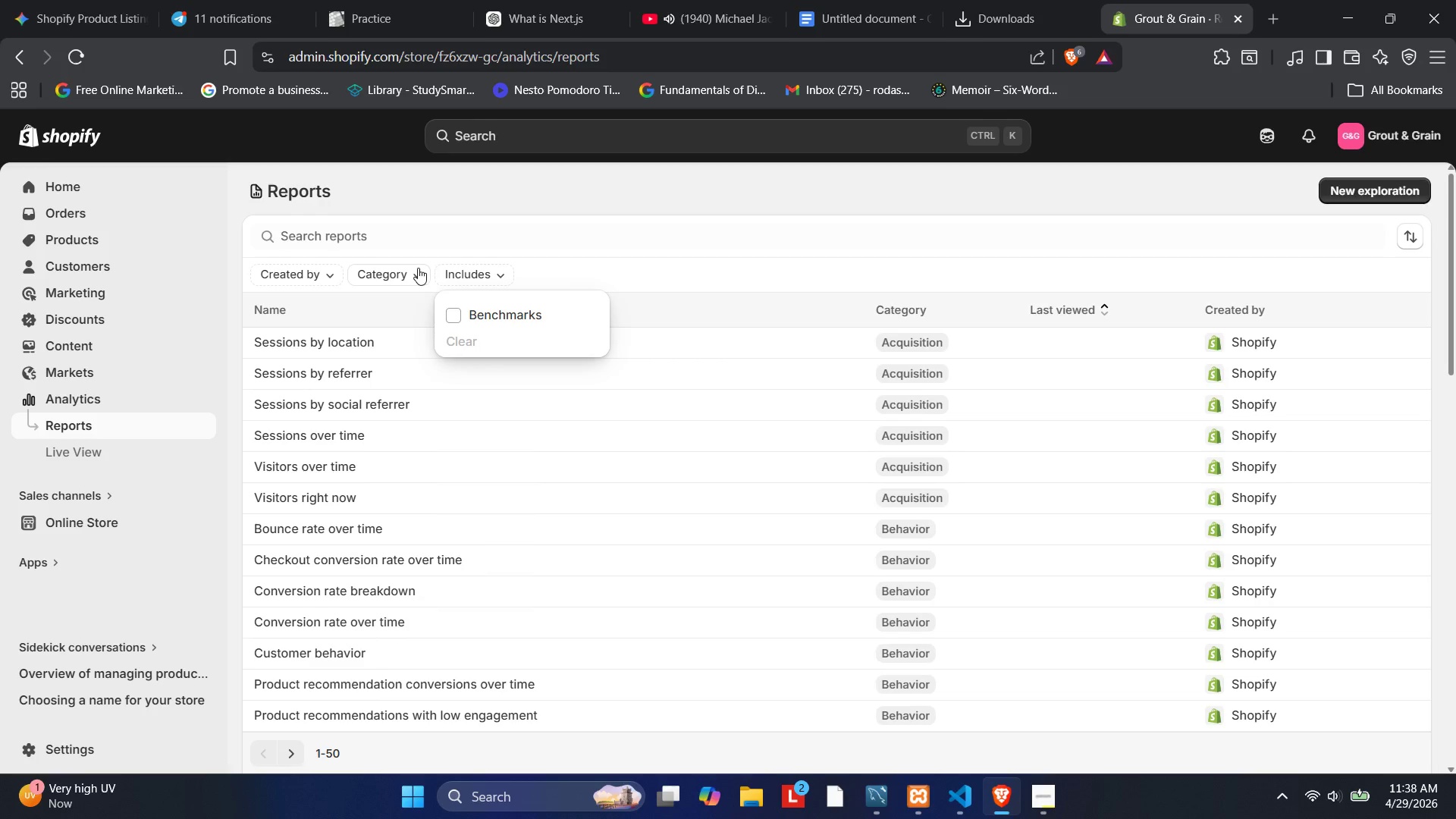 
left_click([400, 268])
 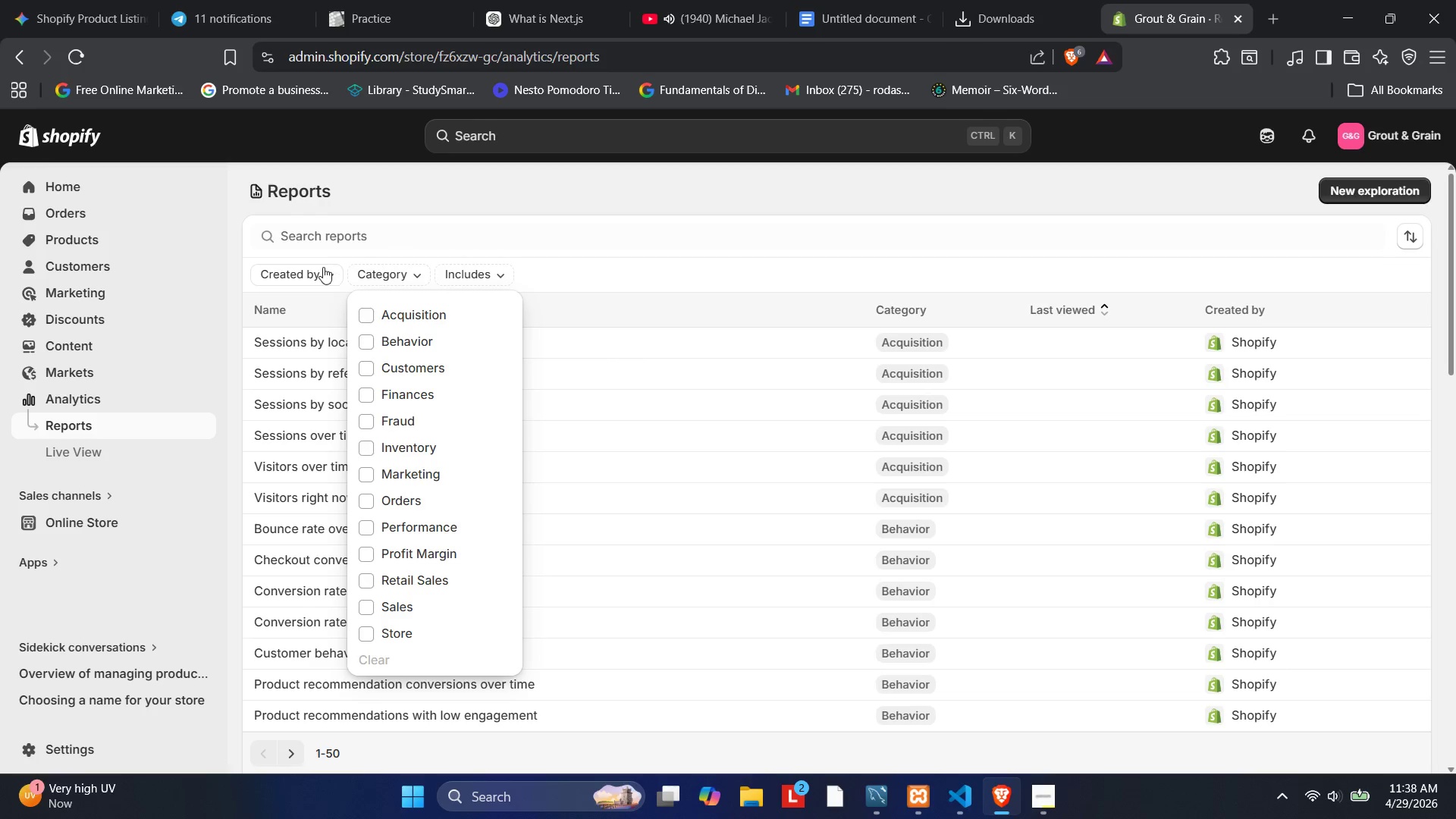 
left_click([322, 267])
 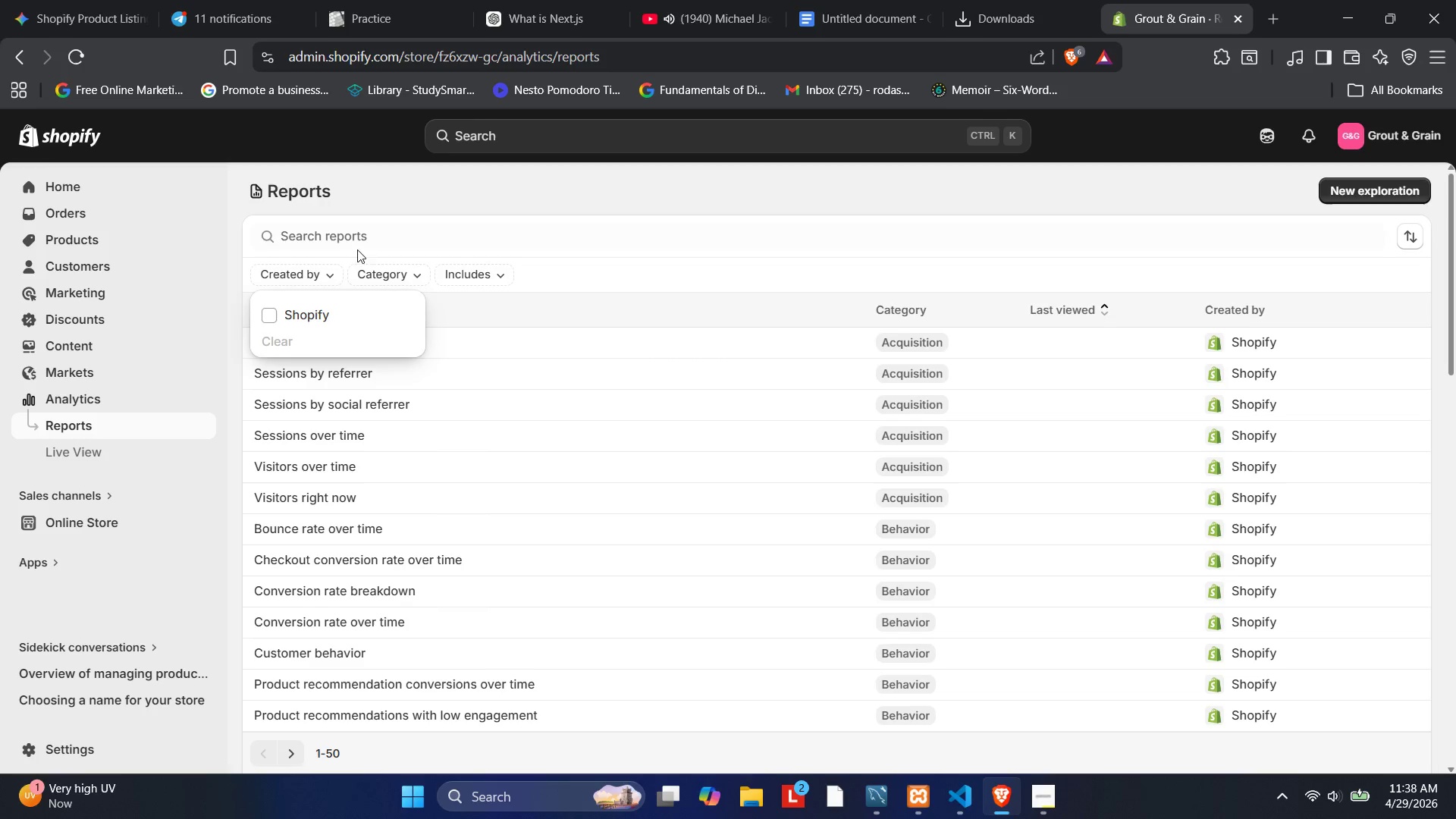 
left_click([364, 243])
 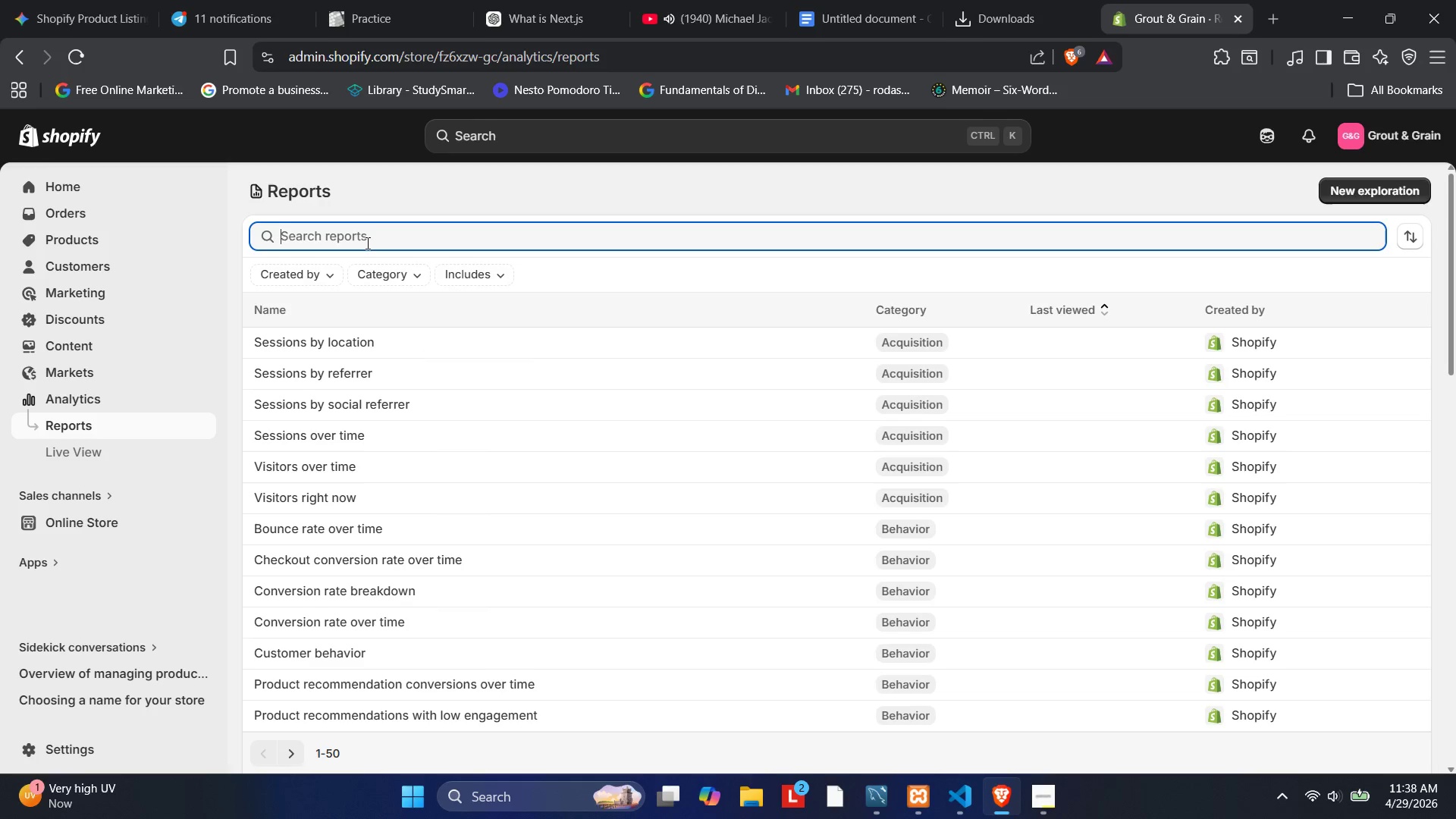 
type(sales )
 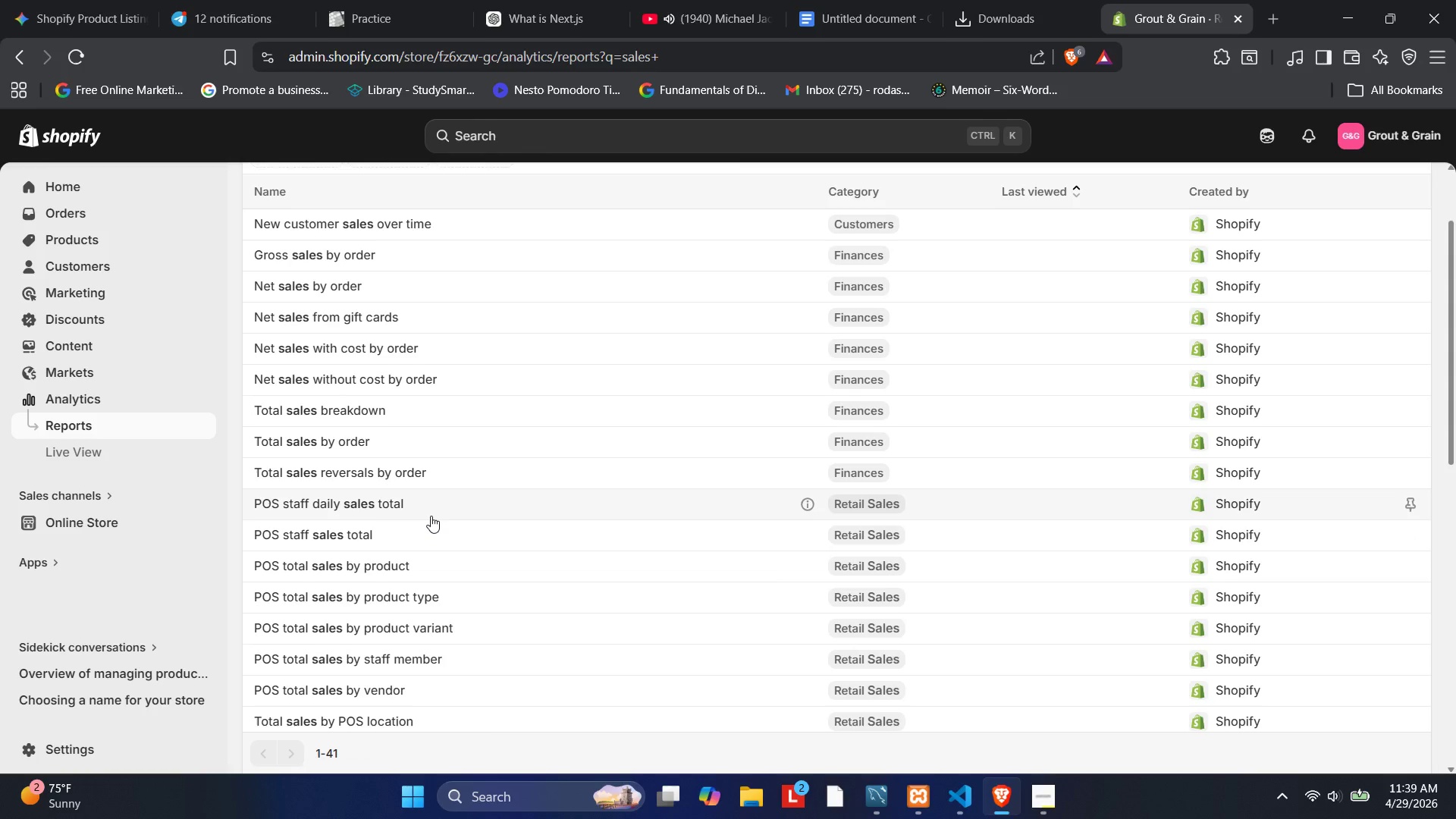 
wait(70.81)
 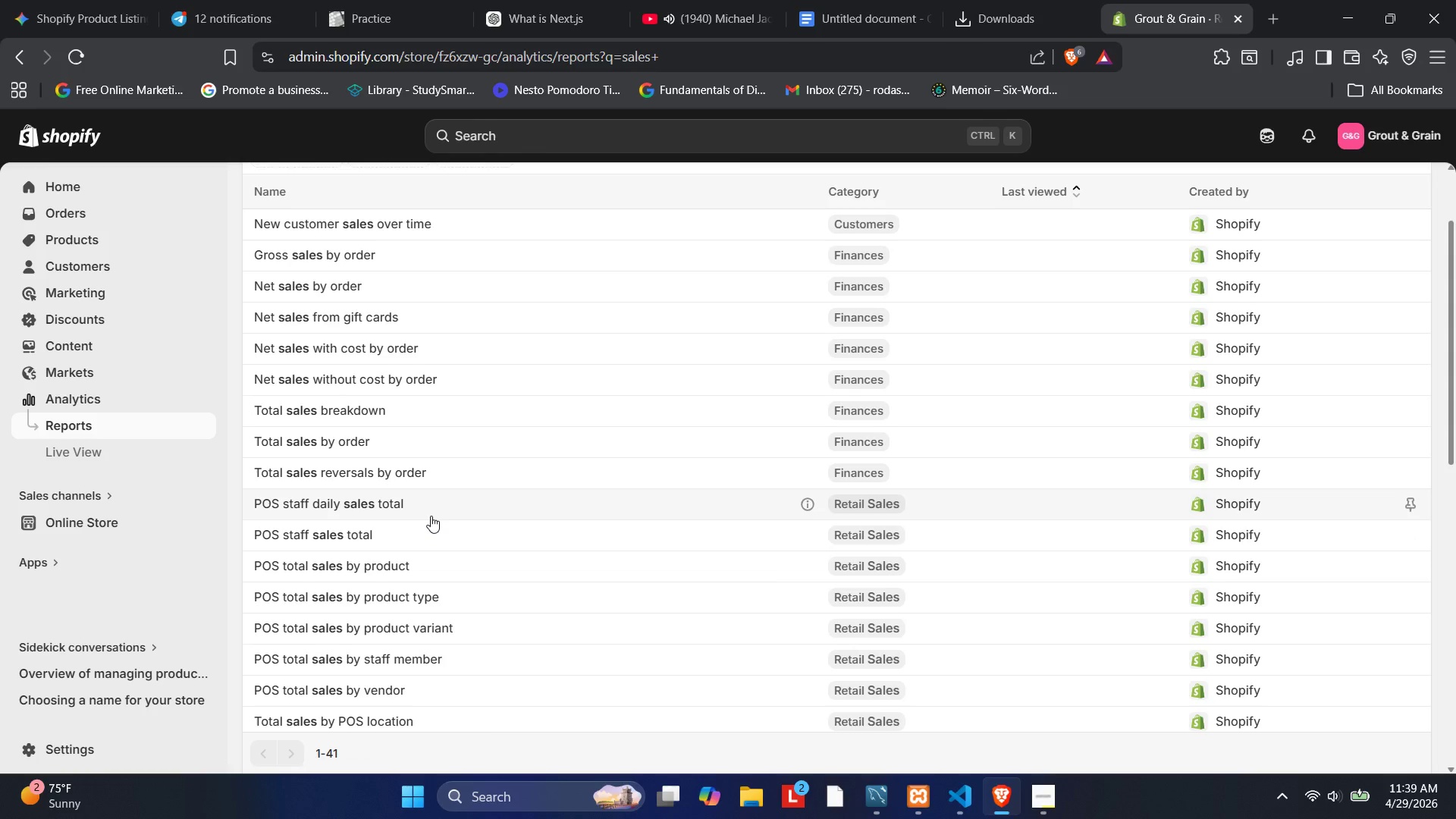 
left_click([310, 561])
 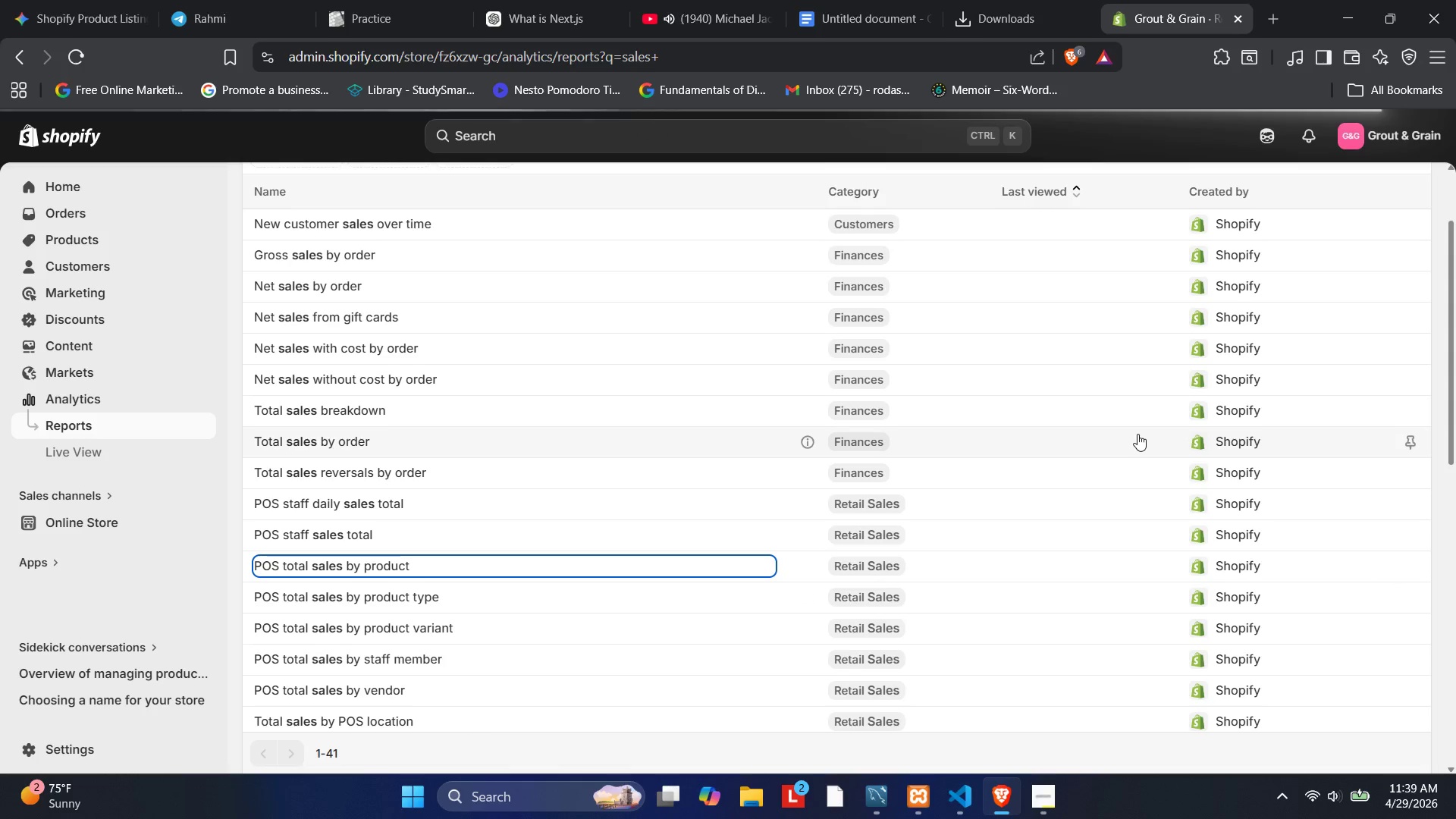 
wait(10.81)
 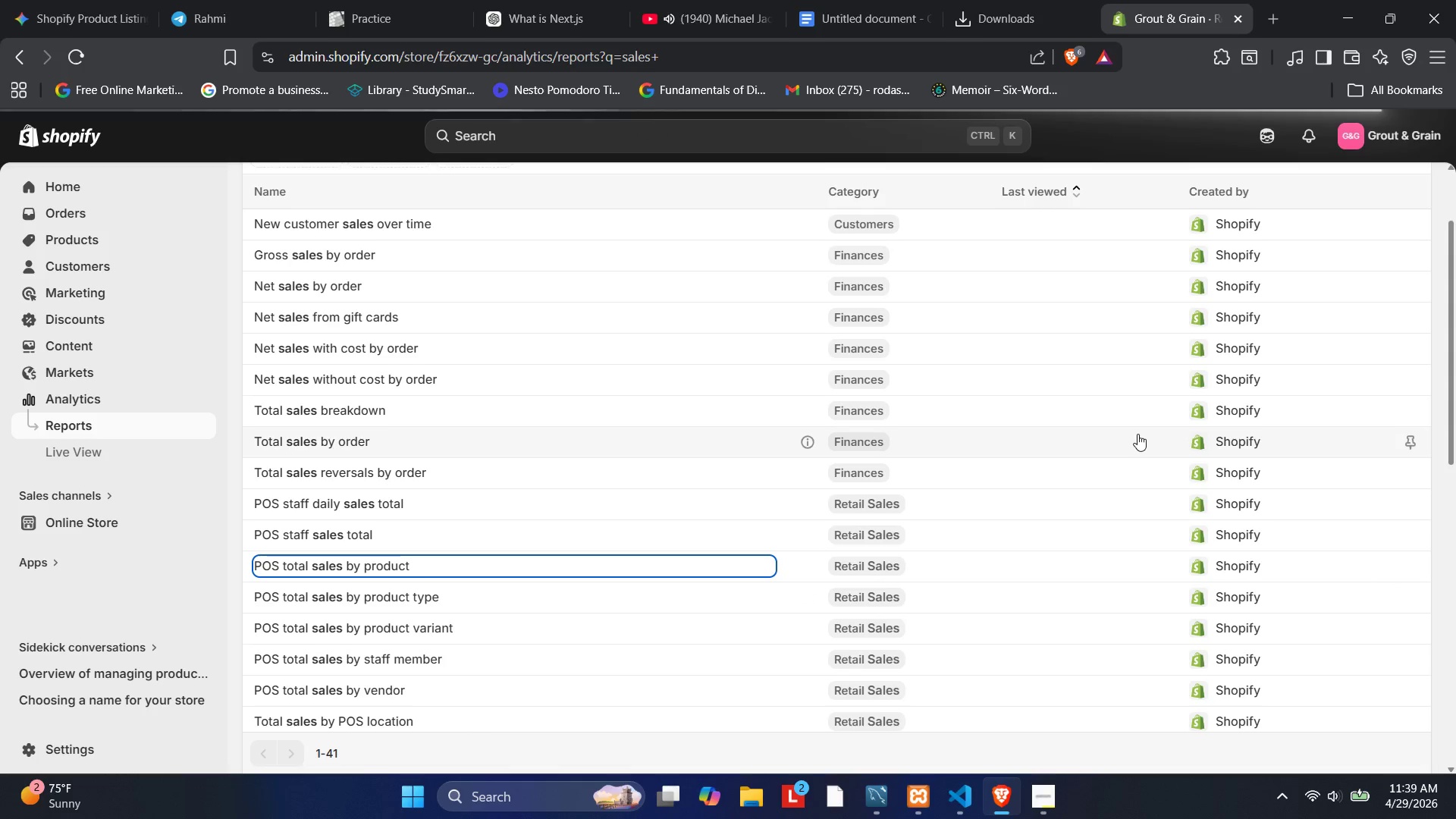 
scroll: coordinate [730, 579], scroll_direction: down, amount: 3.0
 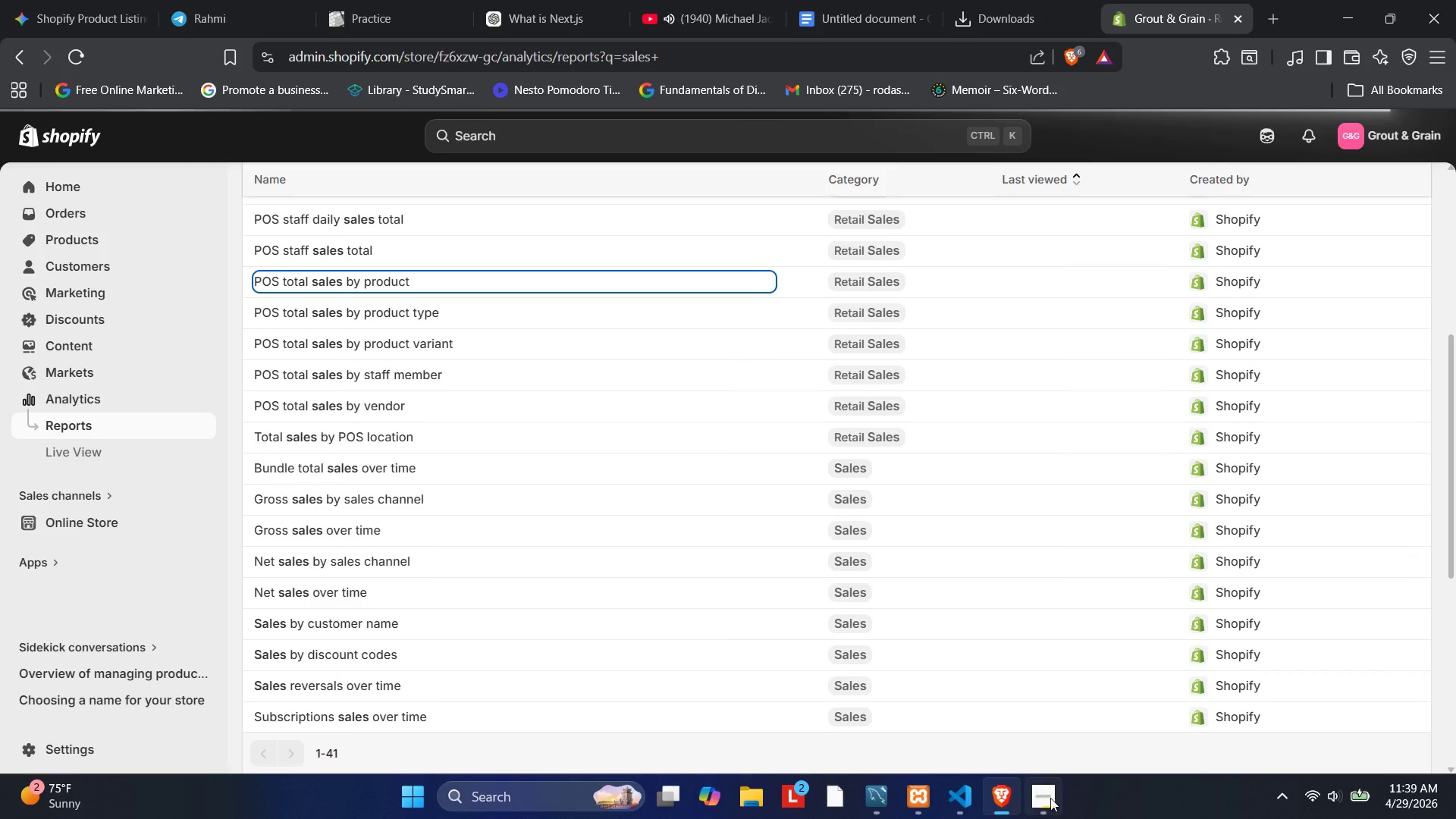 
left_click([1034, 793])